 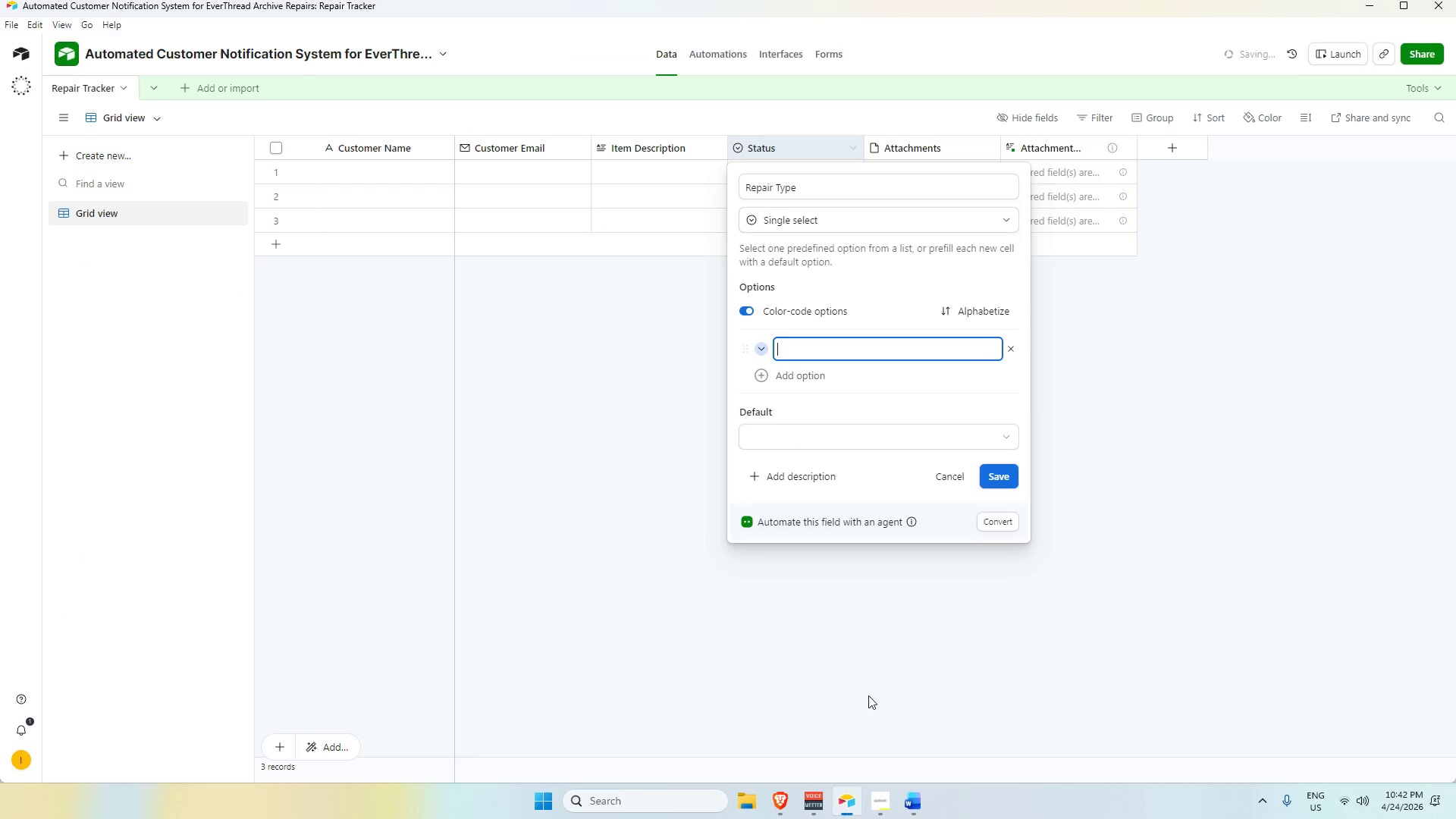 
left_click([1011, 352])
 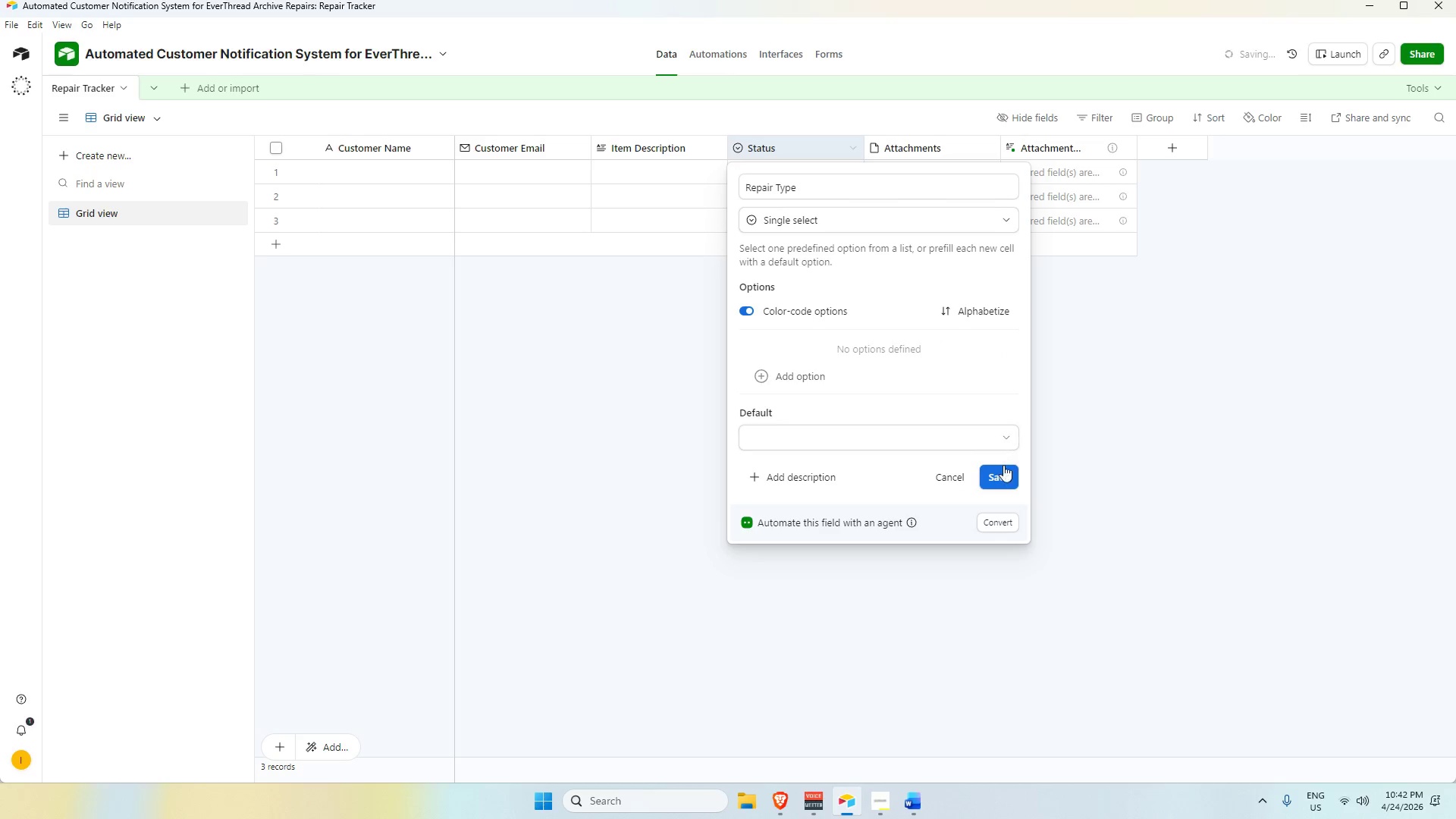 
left_click([1000, 477])
 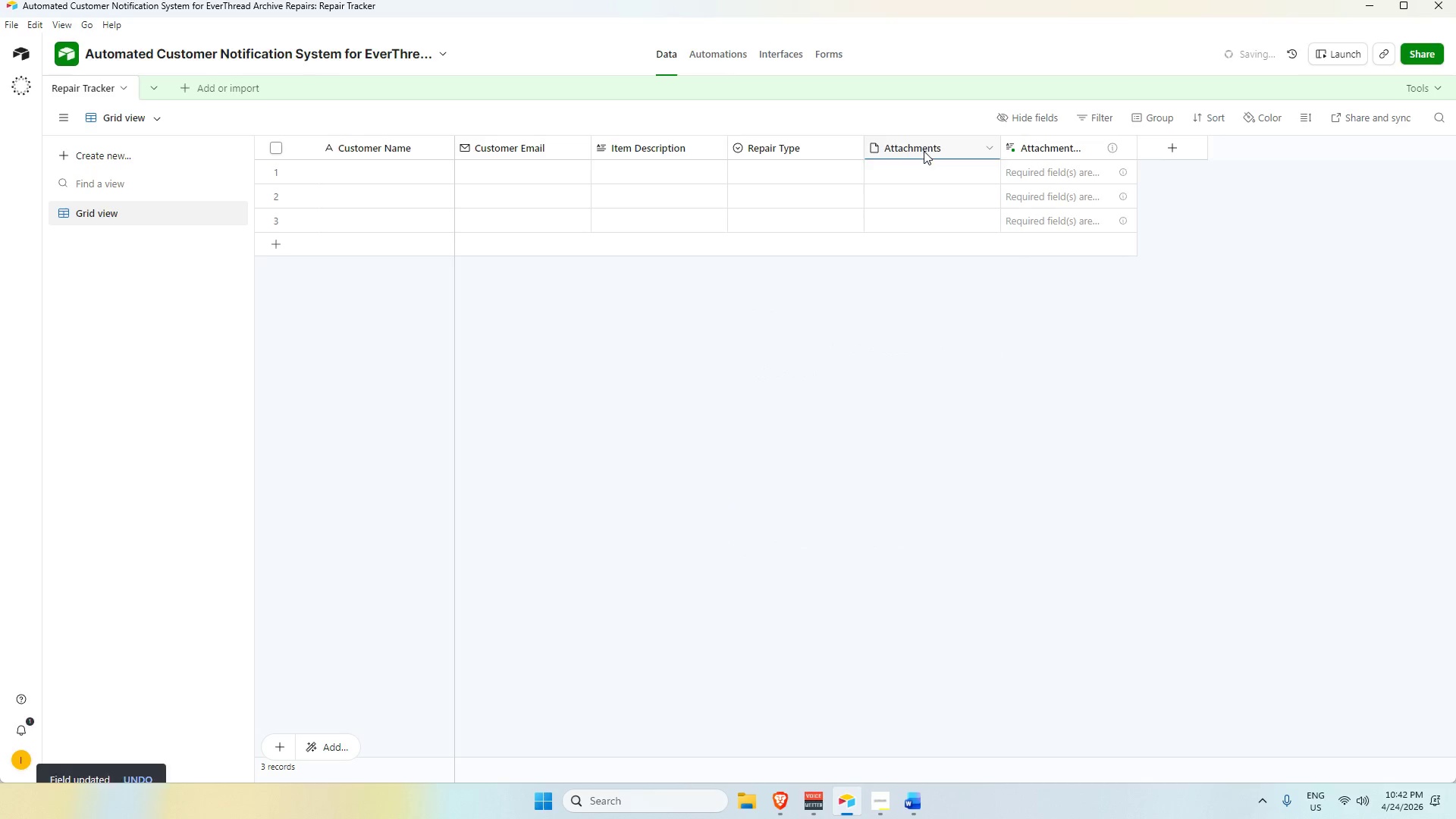 
double_click([924, 146])
 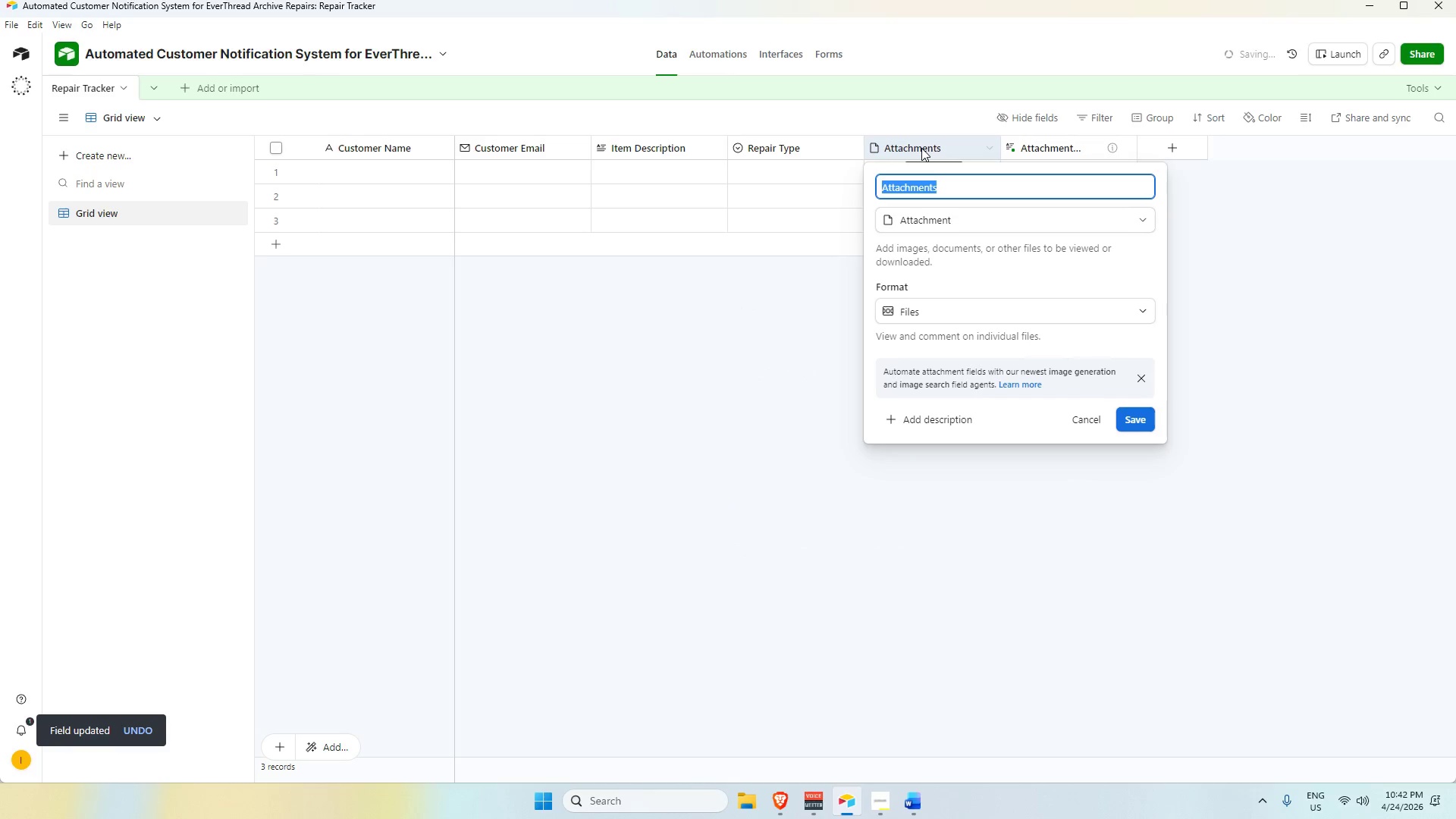 
key(Backspace)
type(Repair Status)
 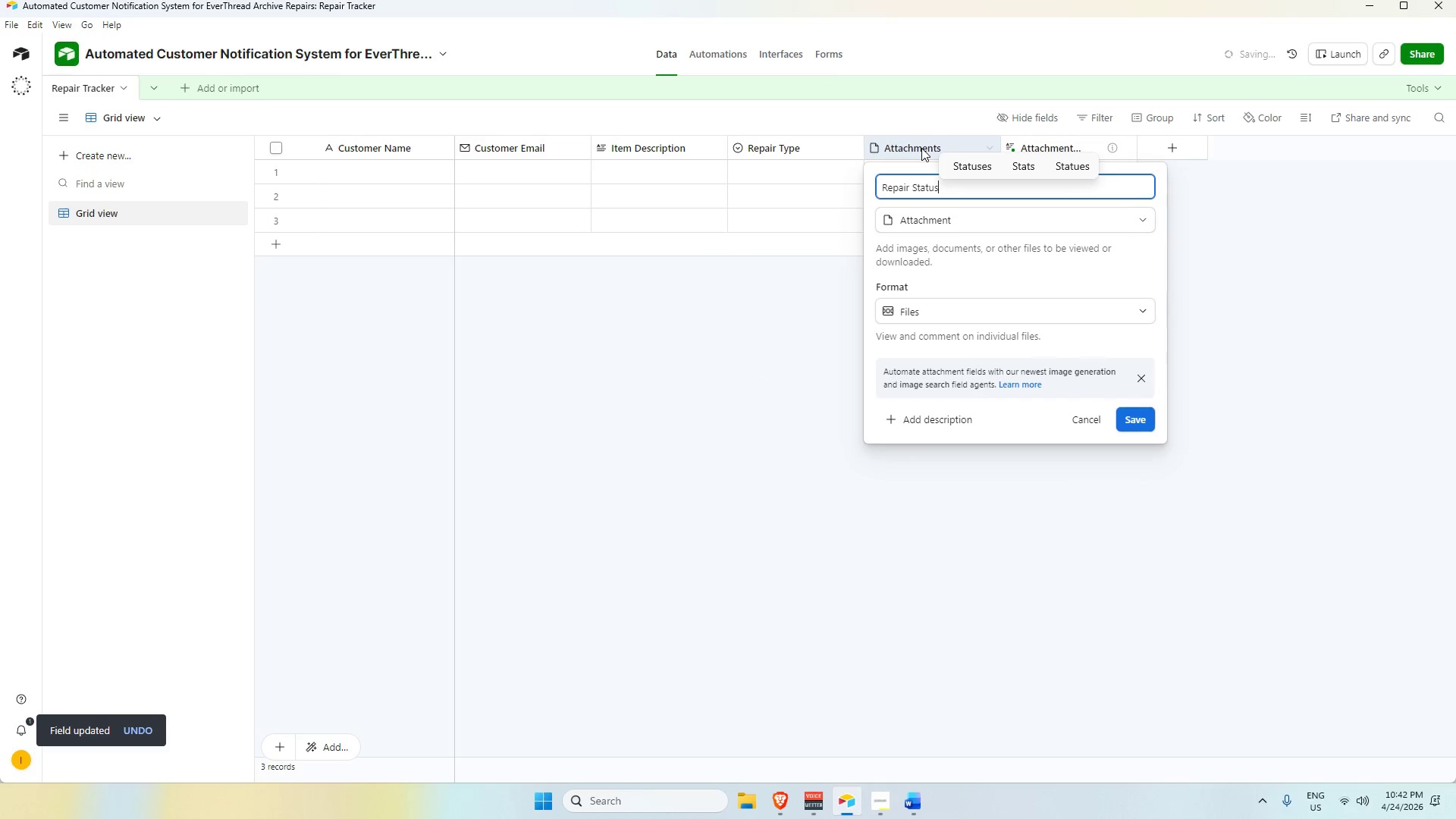 
key(Alt+AltLeft)
 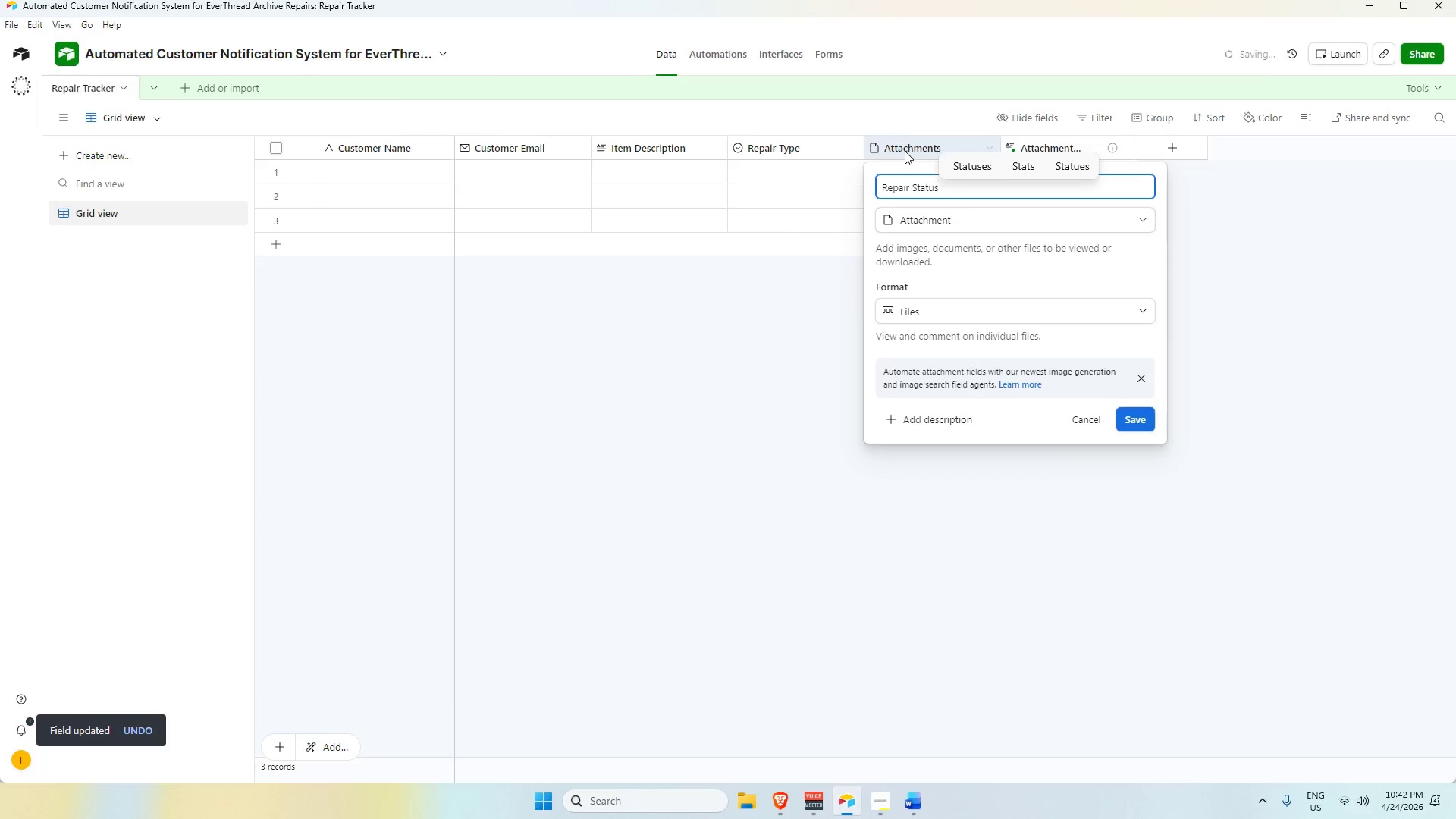 
key(Alt+Tab)
 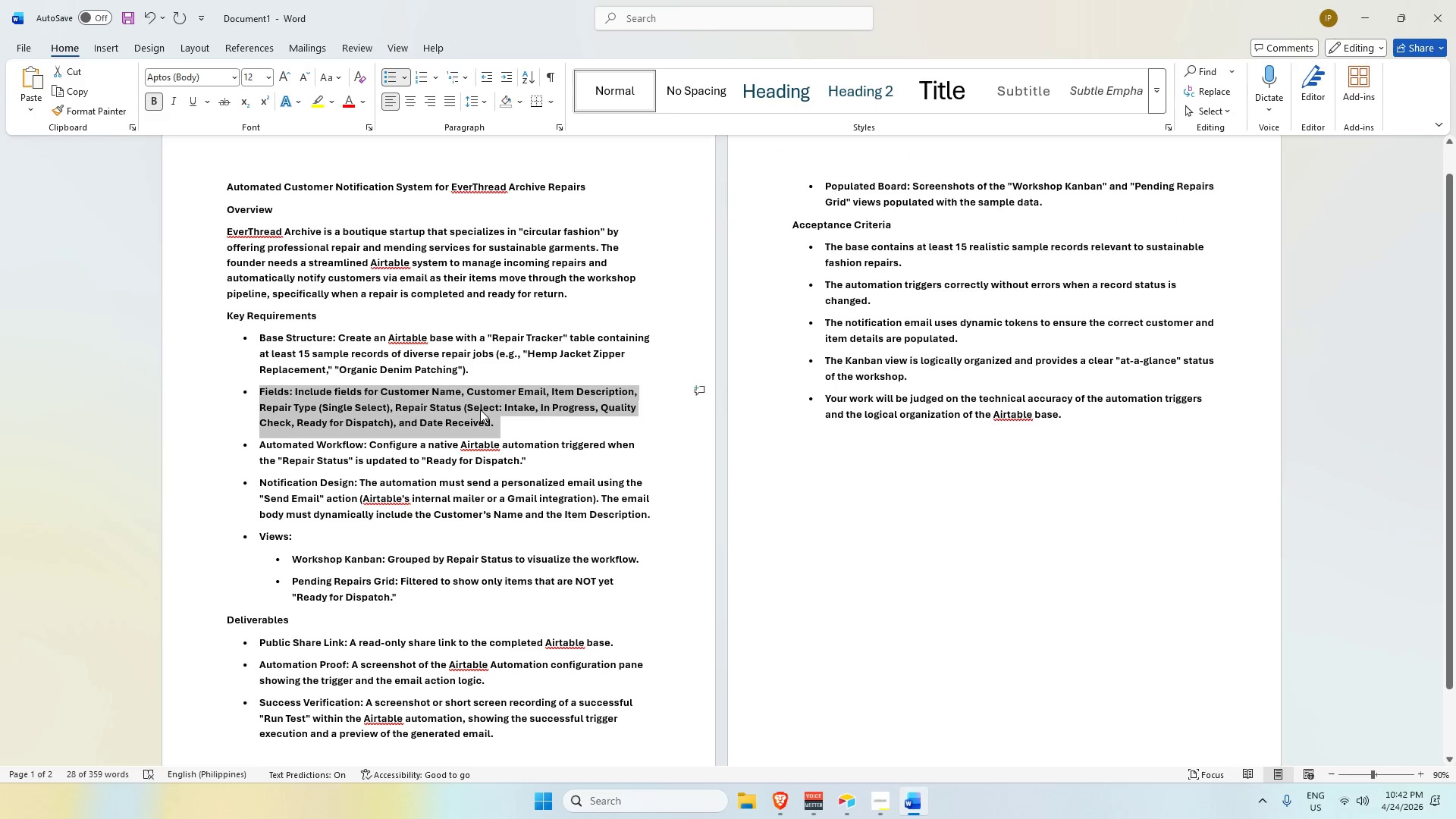 
key(Alt+AltLeft)
 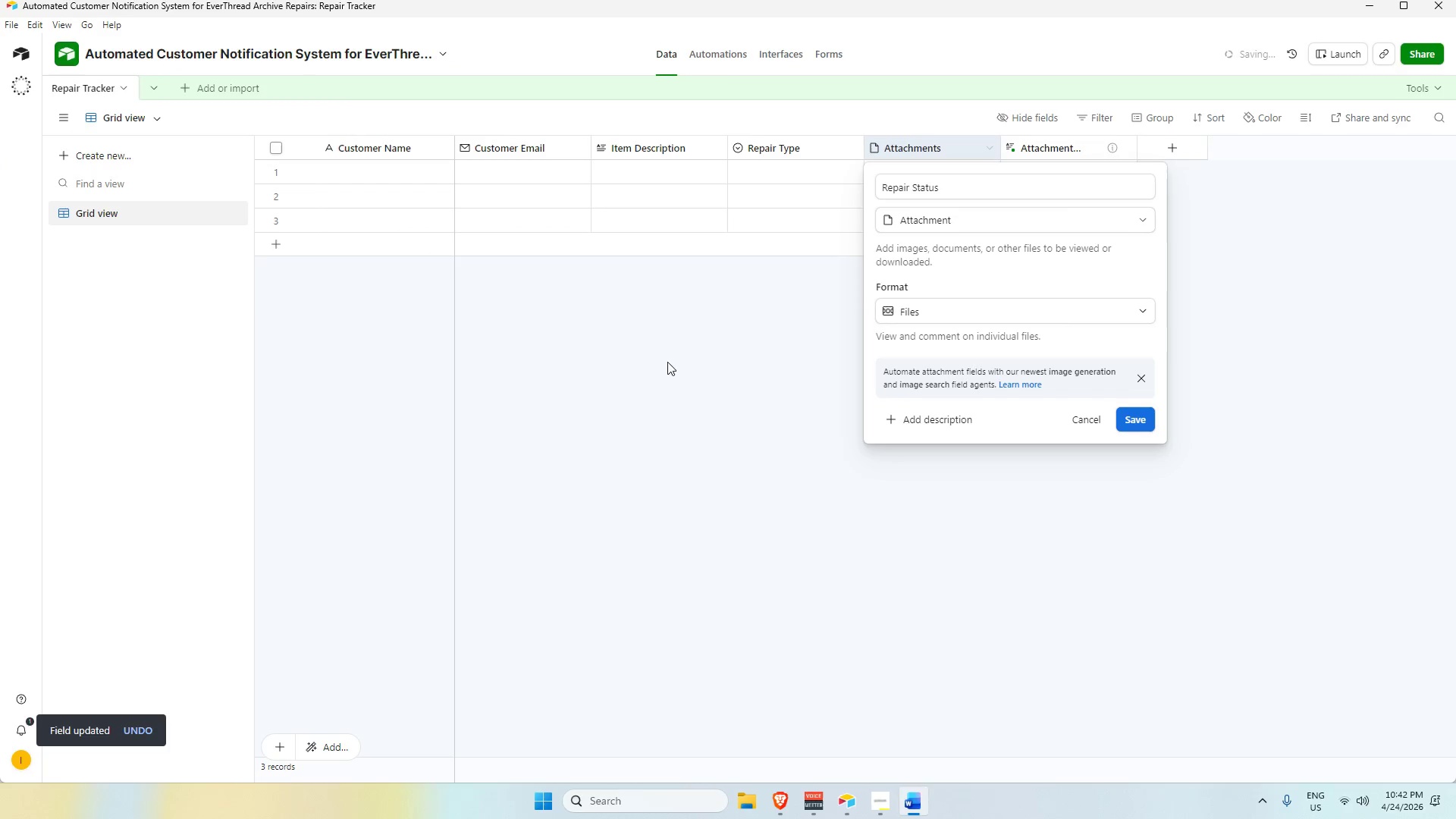 
key(Alt+Tab)
 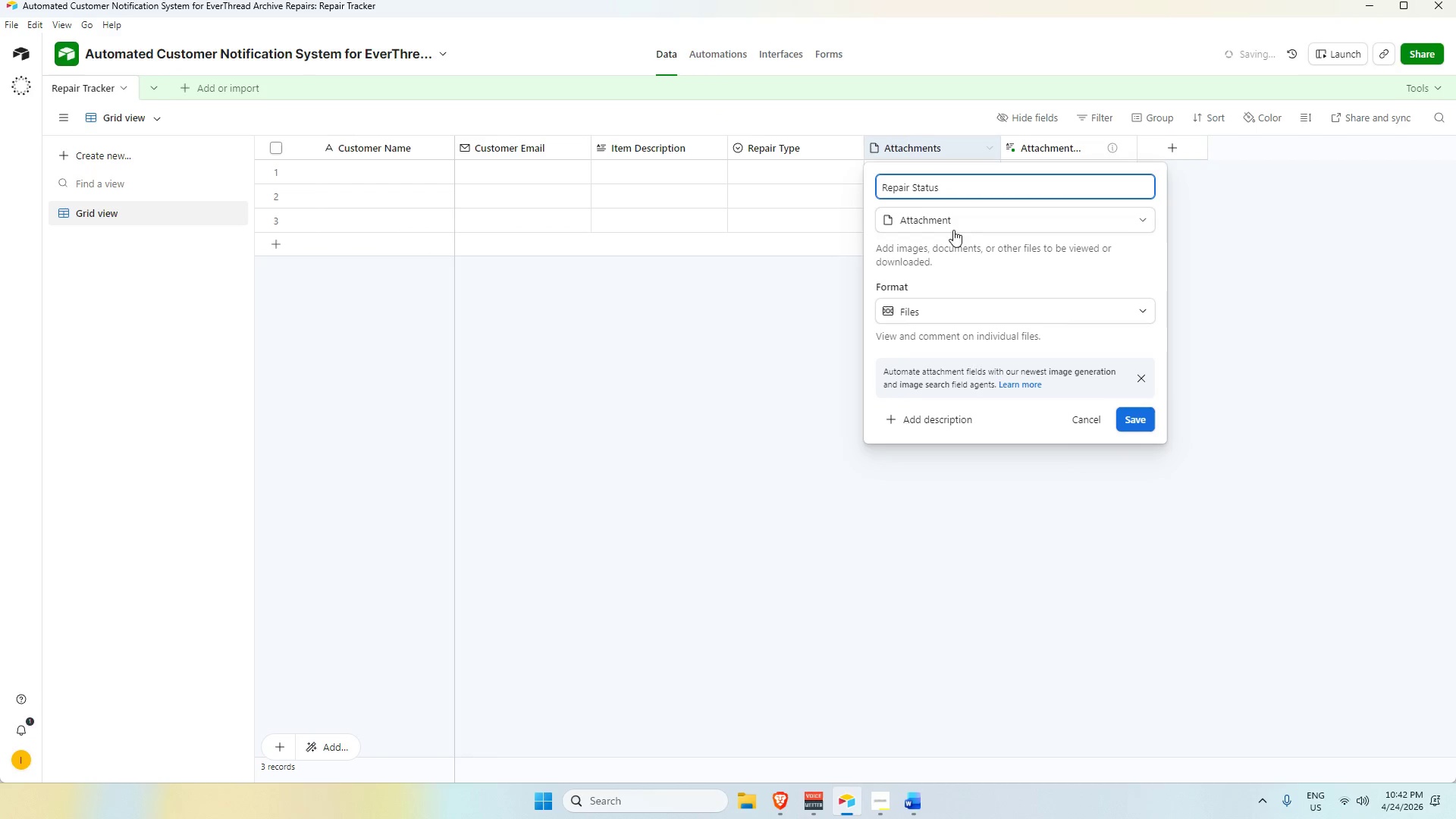 
key(Alt+AltLeft)
 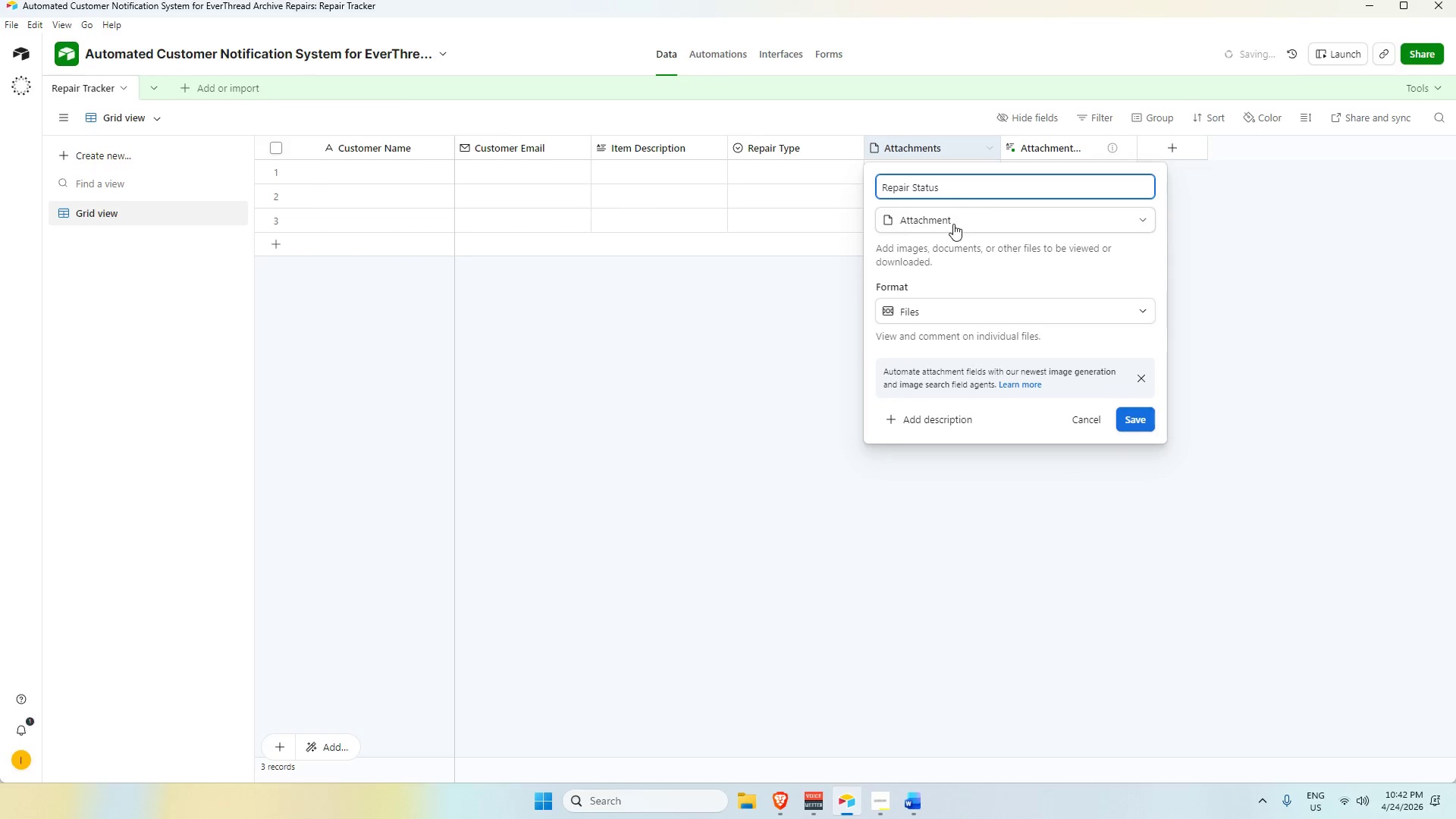 
key(Alt+Tab)
 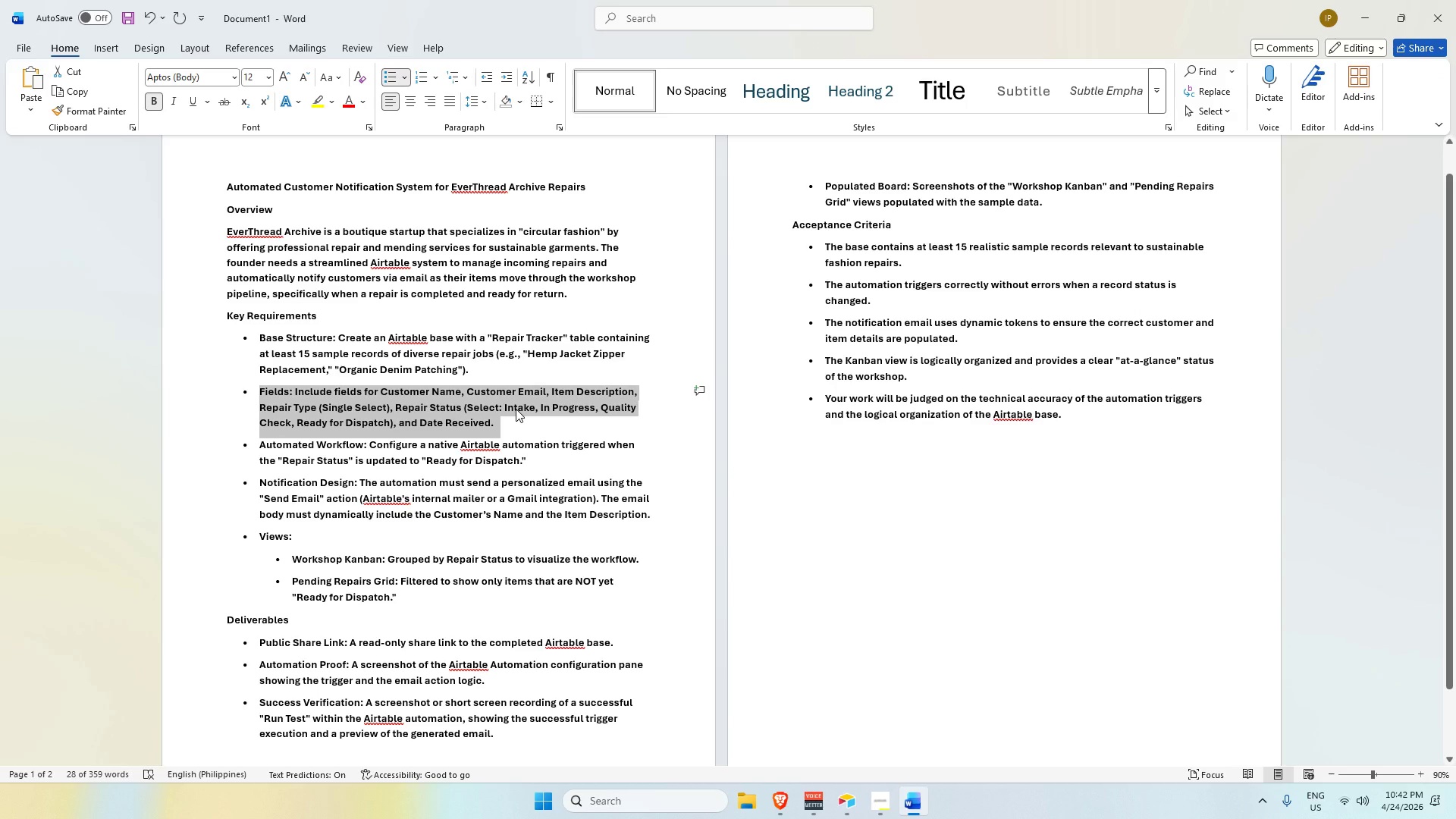 
key(Alt+AltLeft)
 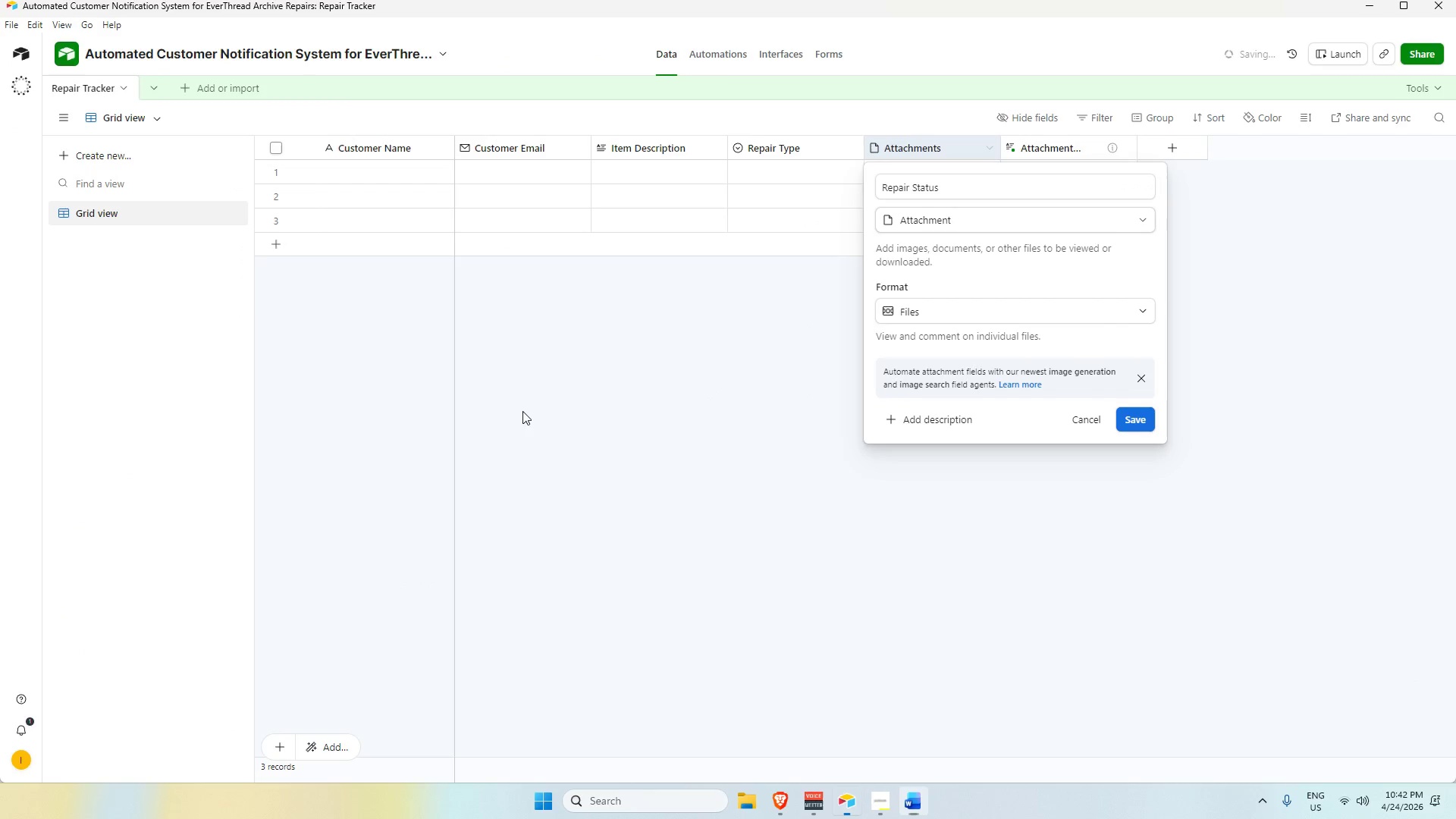 
key(Alt+Tab)
 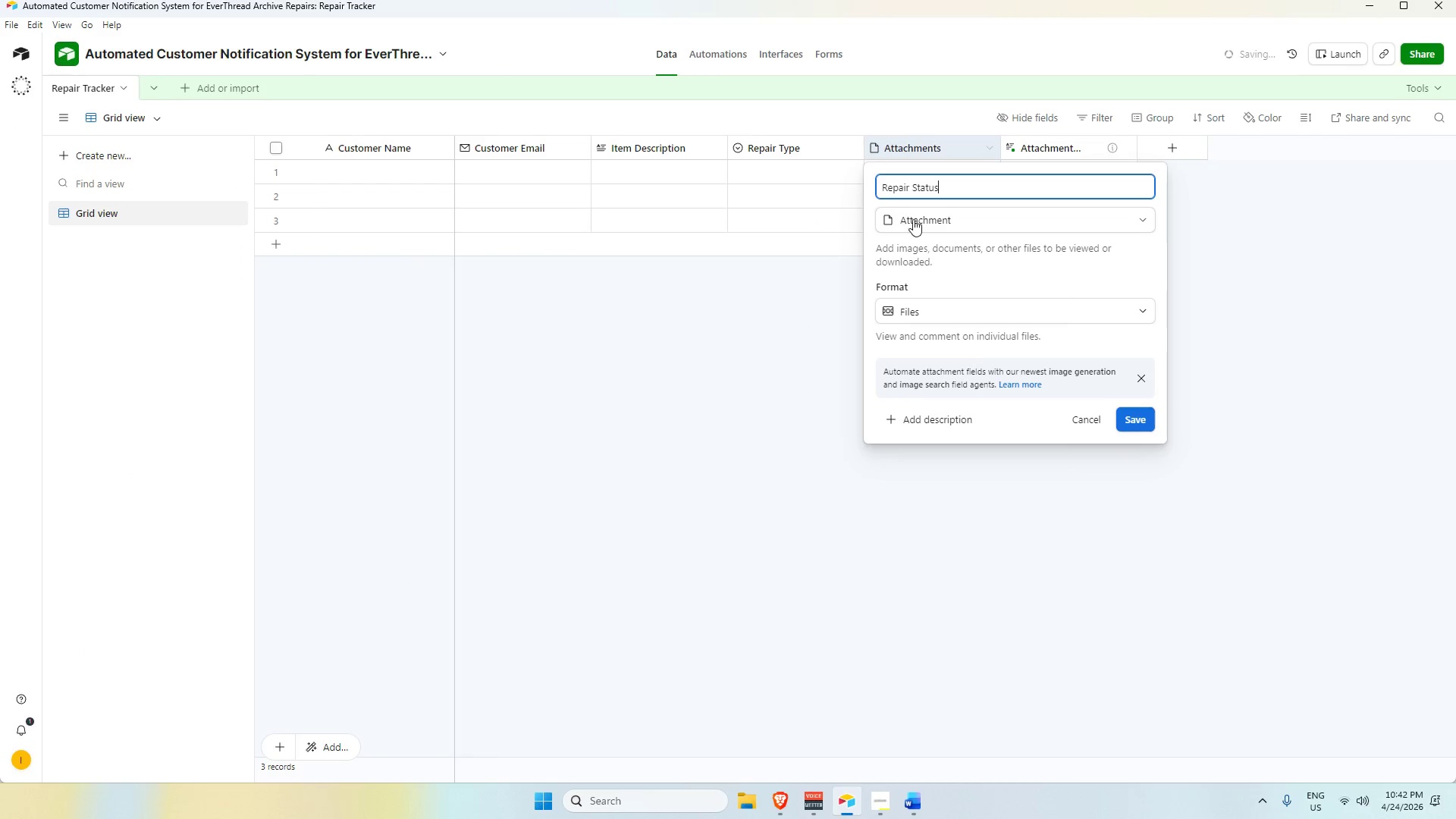 
left_click([921, 217])
 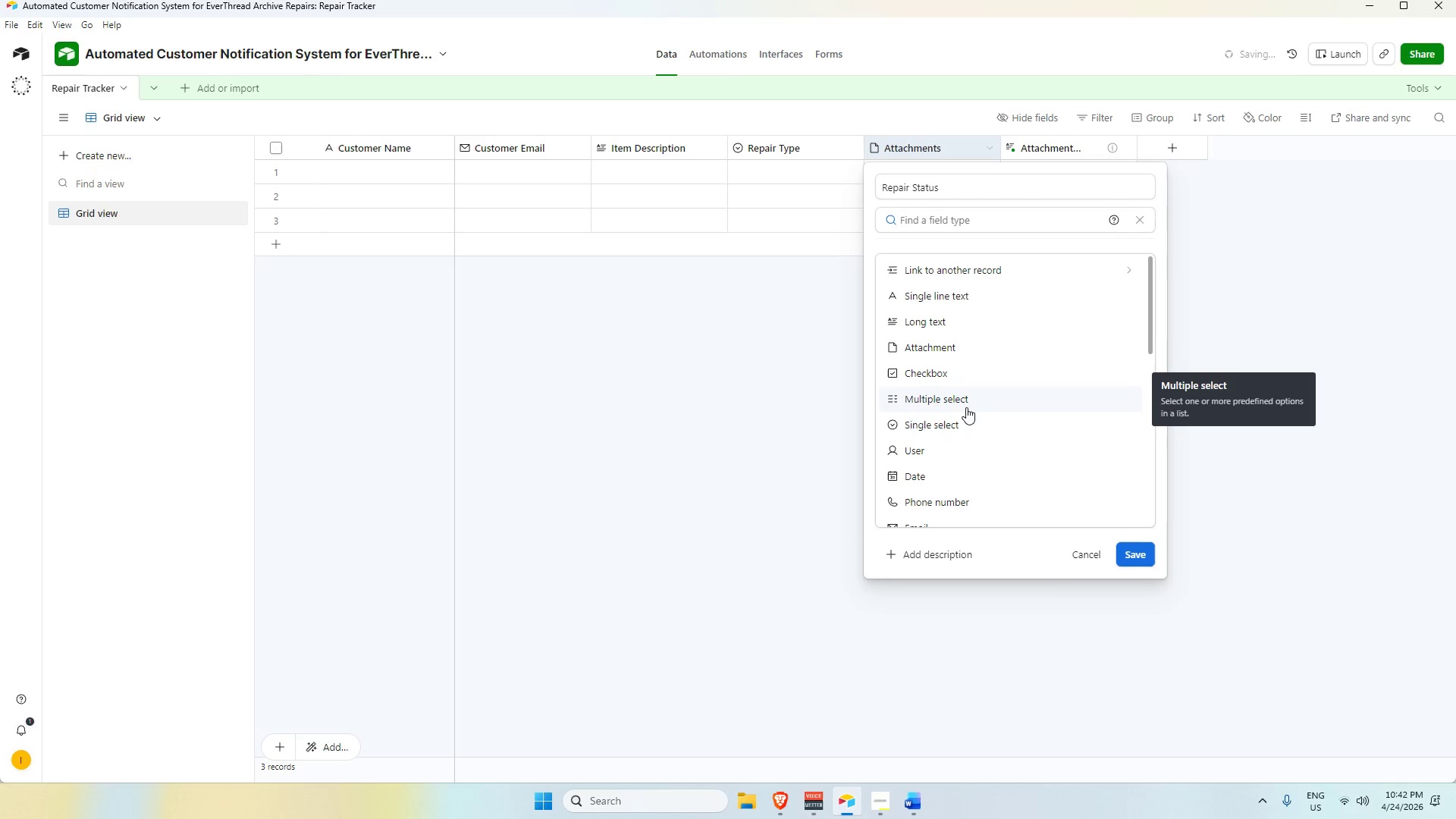 
wait(5.25)
 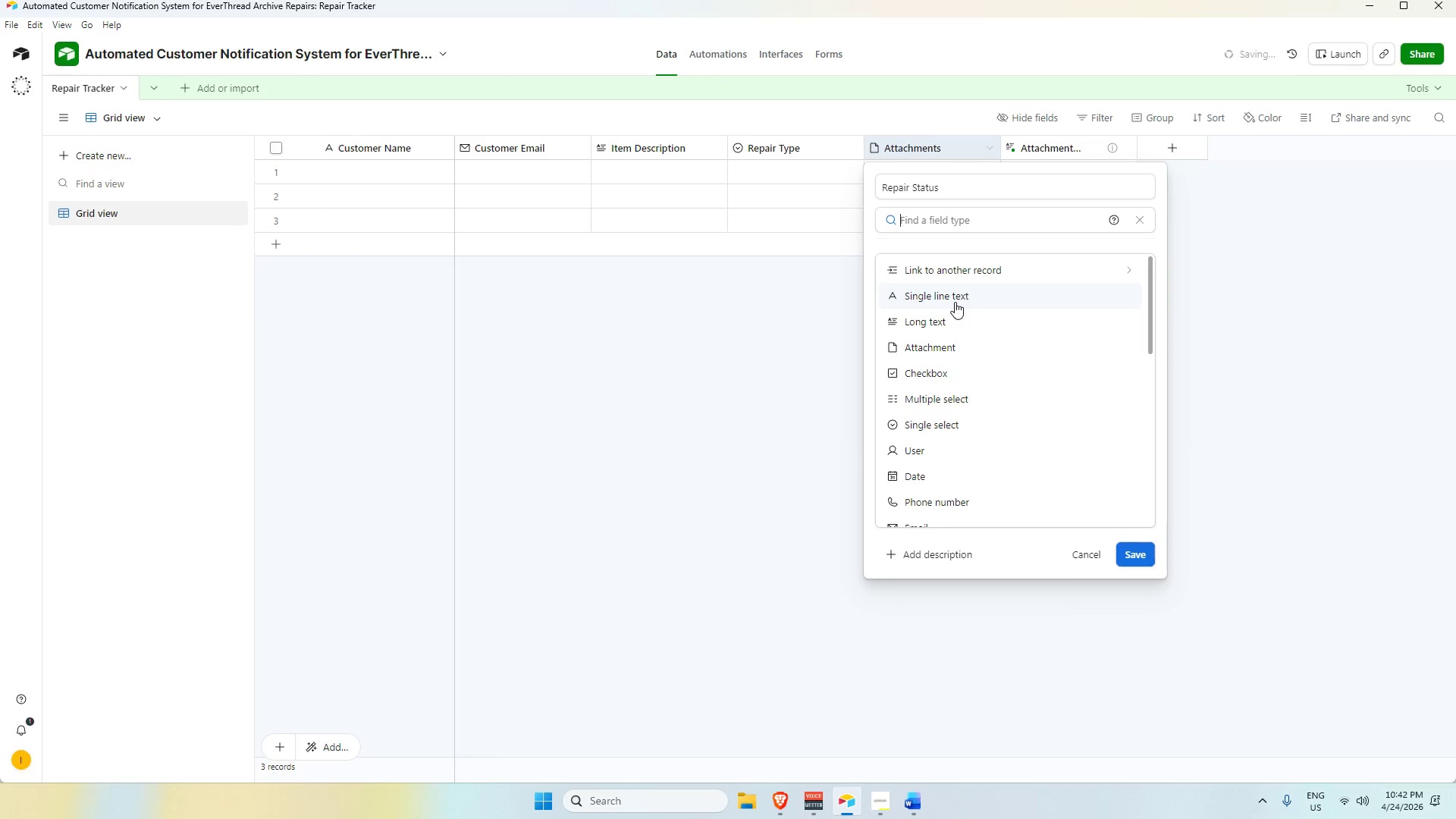 
left_click([965, 398])
 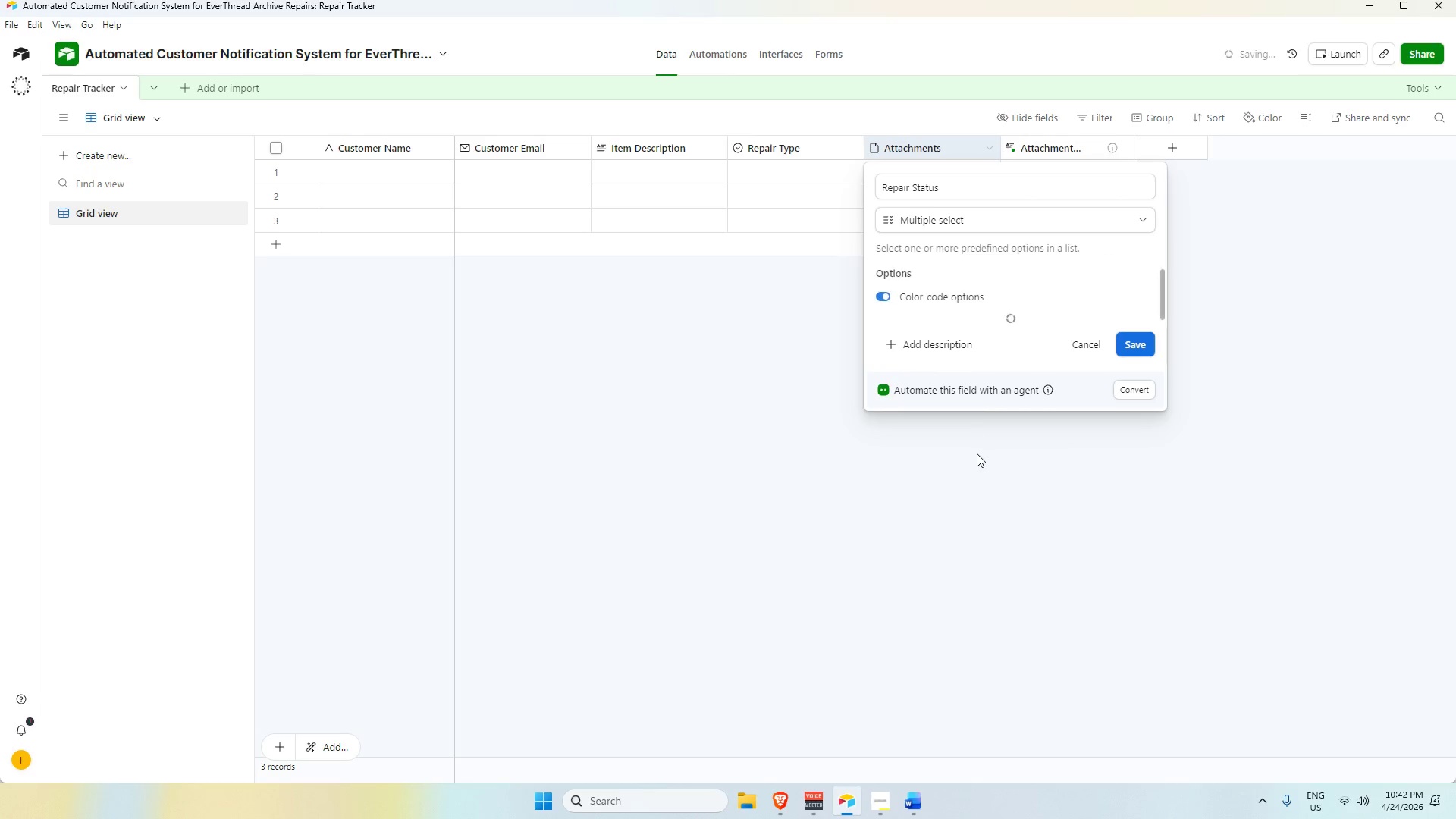 
key(Alt+AltLeft)
 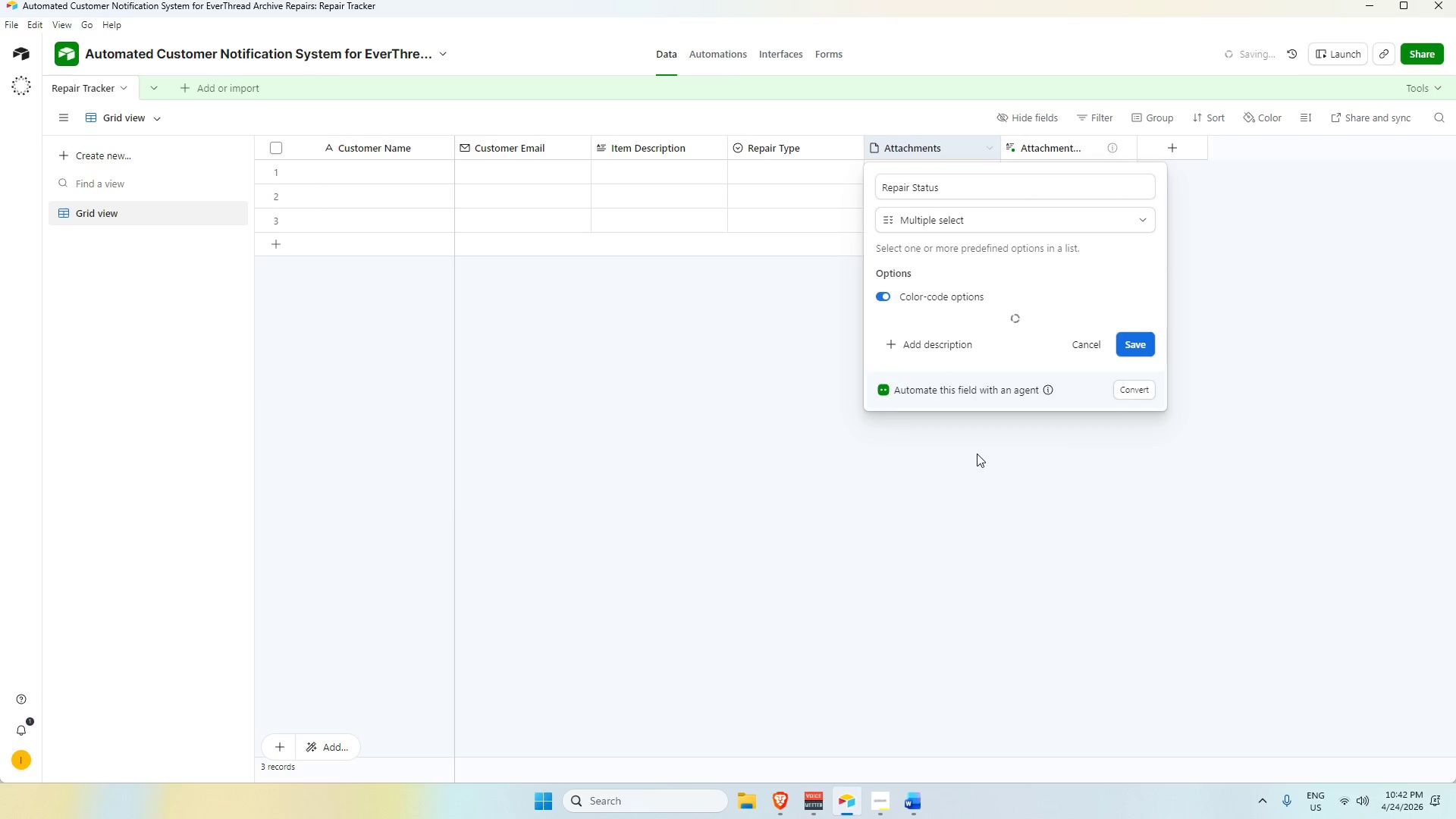 
key(Alt+Tab)
 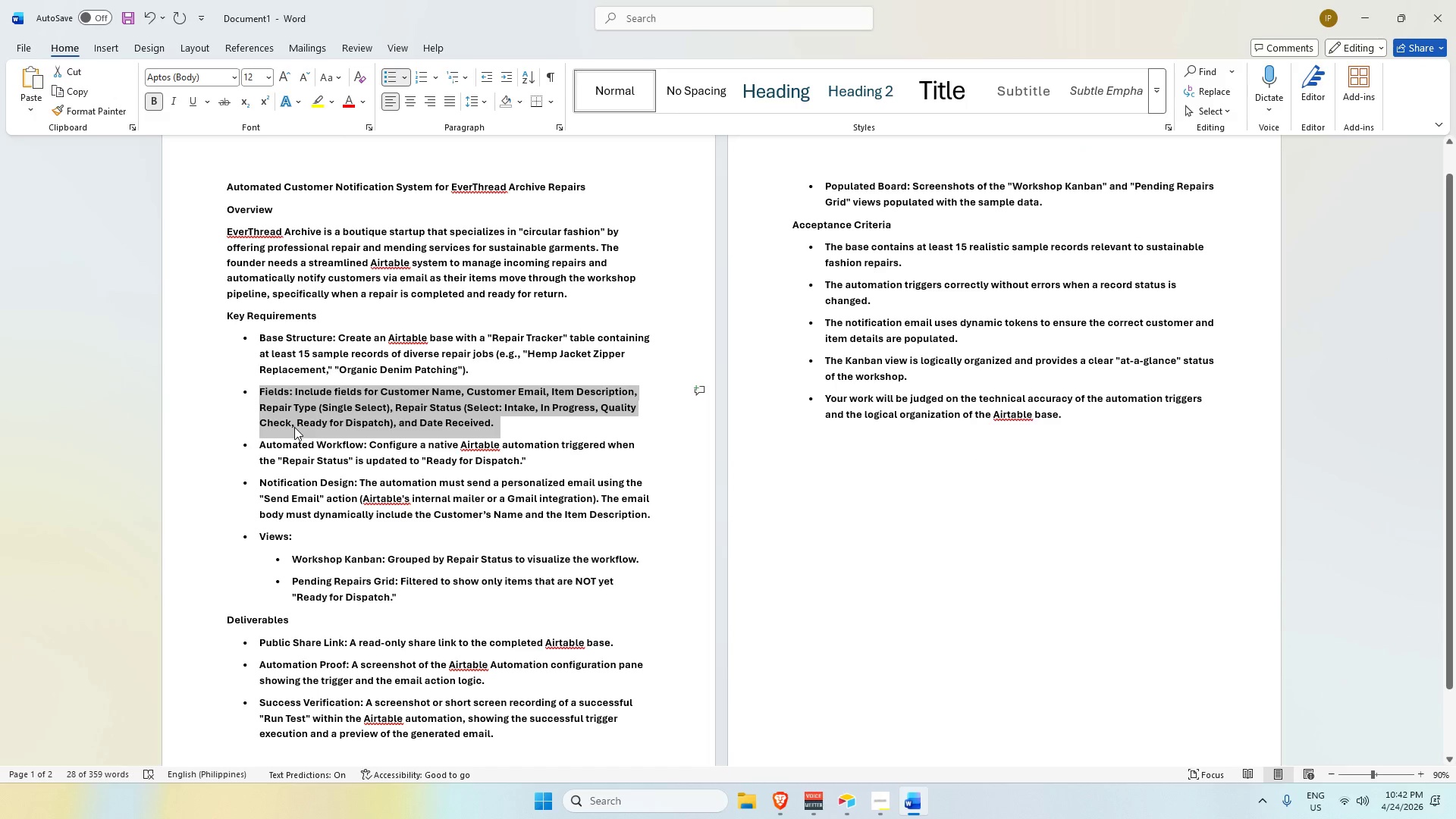 
key(Alt+AltLeft)
 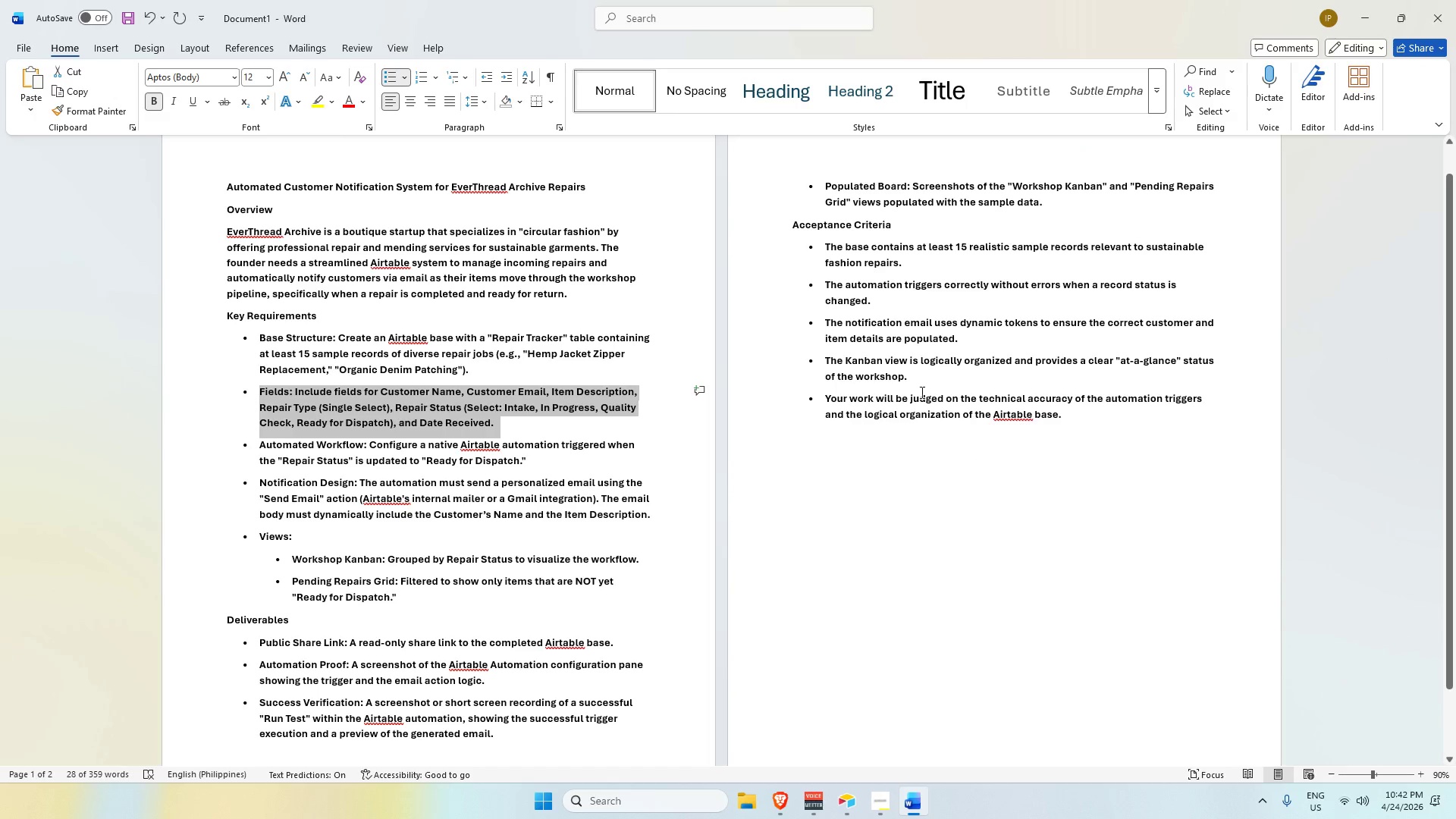 
key(Tab)
 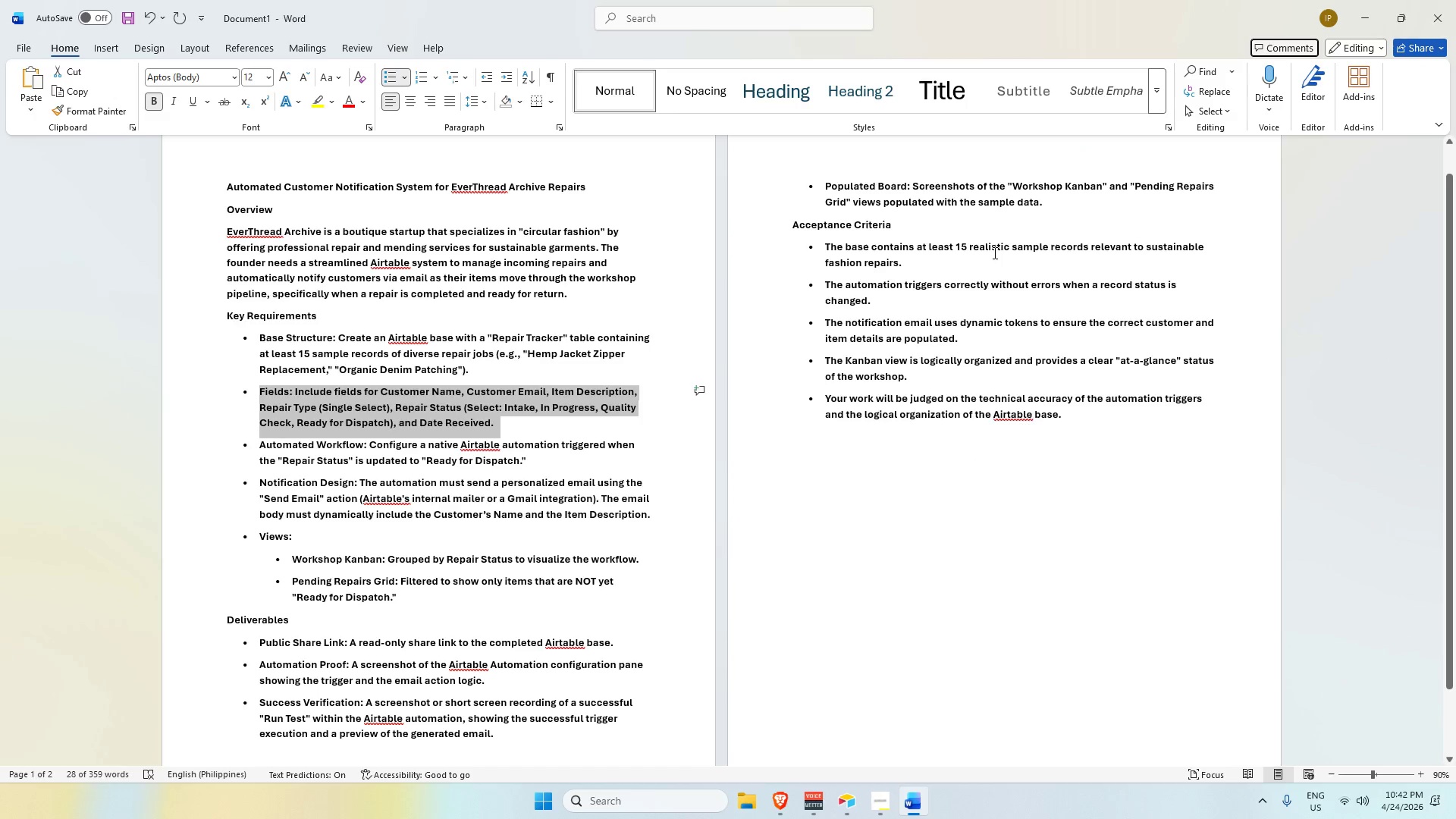 
key(Alt+AltLeft)
 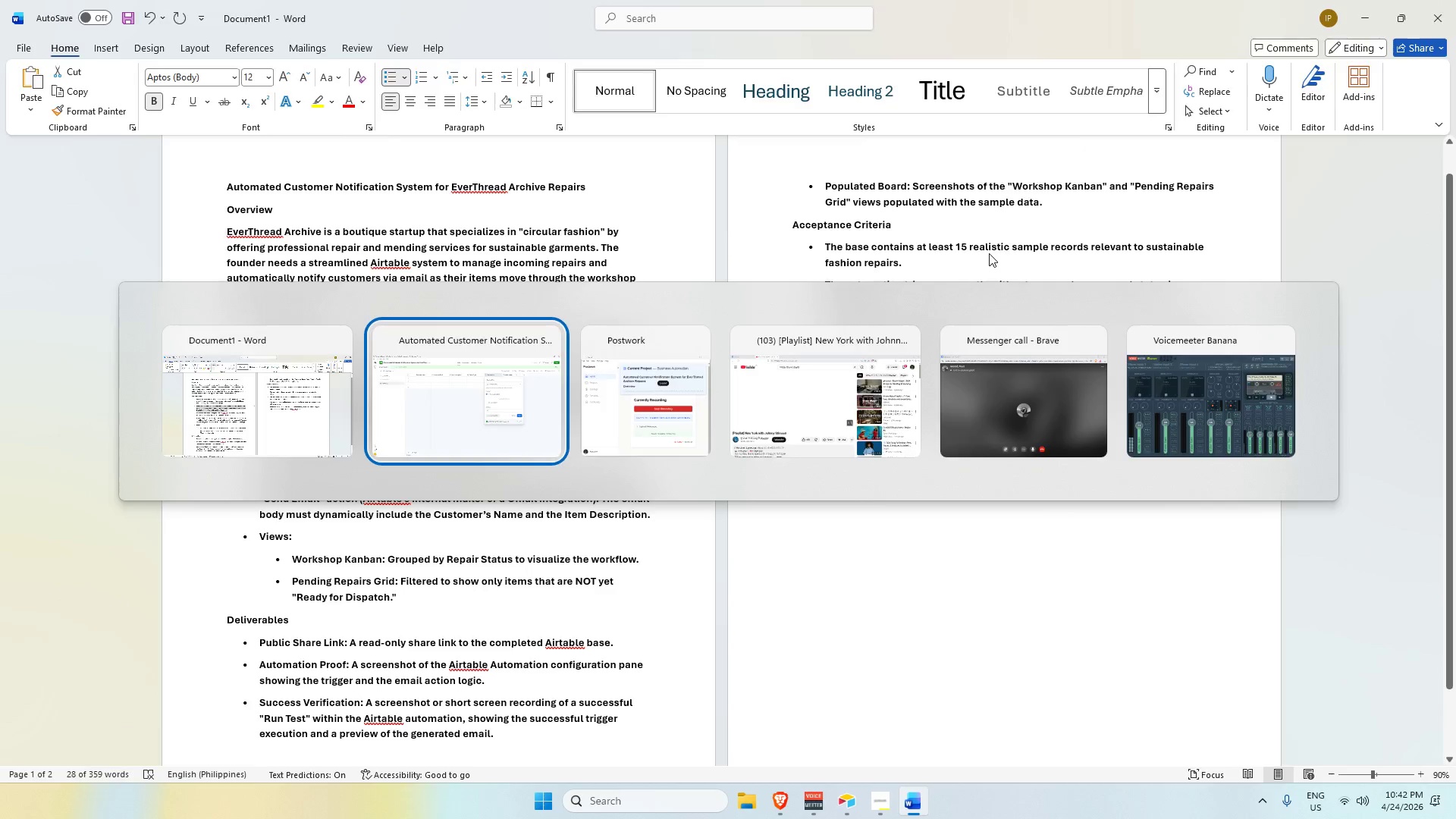 
key(Alt+Tab)
 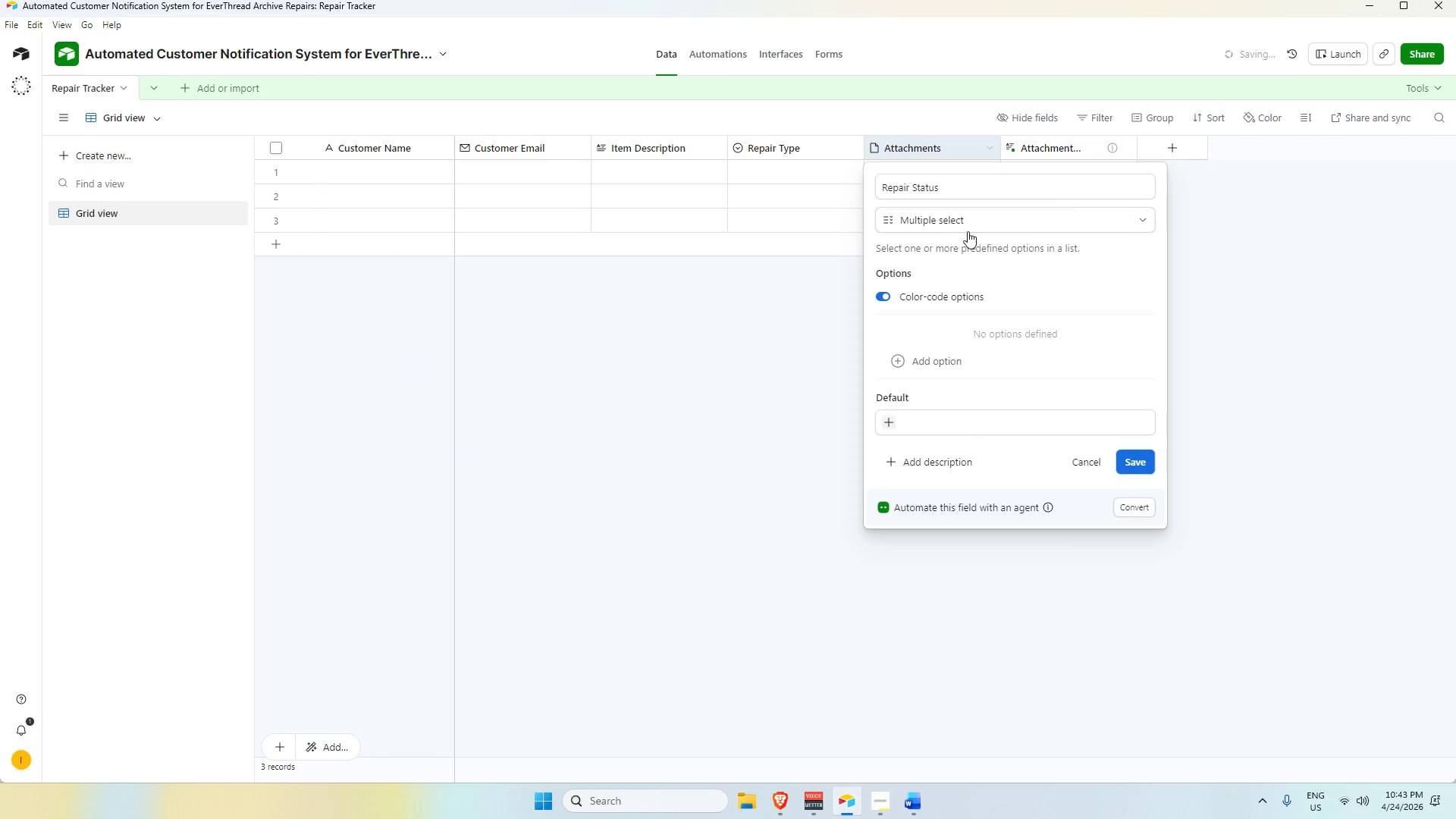 
left_click([973, 218])
 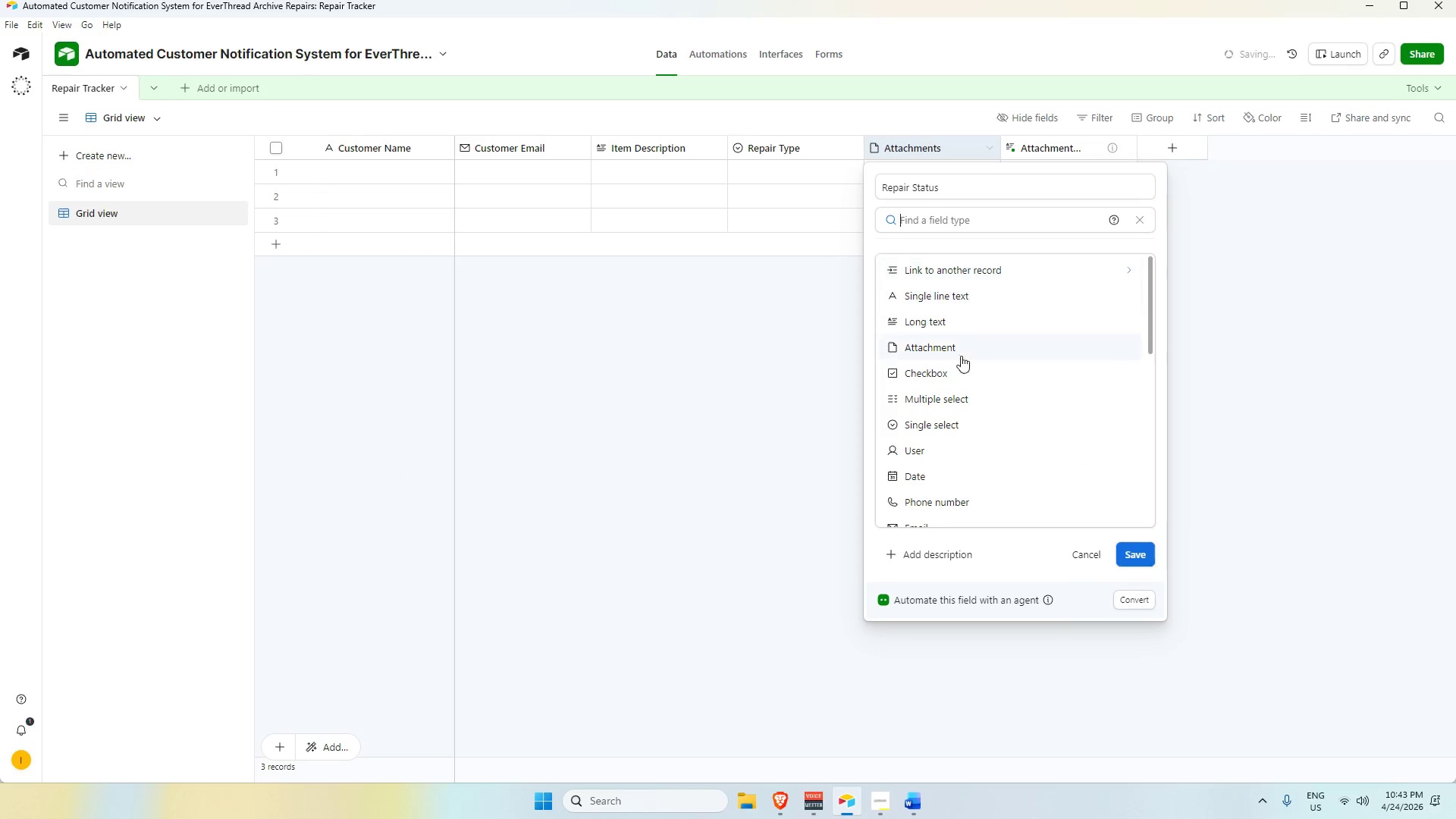 
scroll: coordinate [955, 374], scroll_direction: down, amount: 1.0
 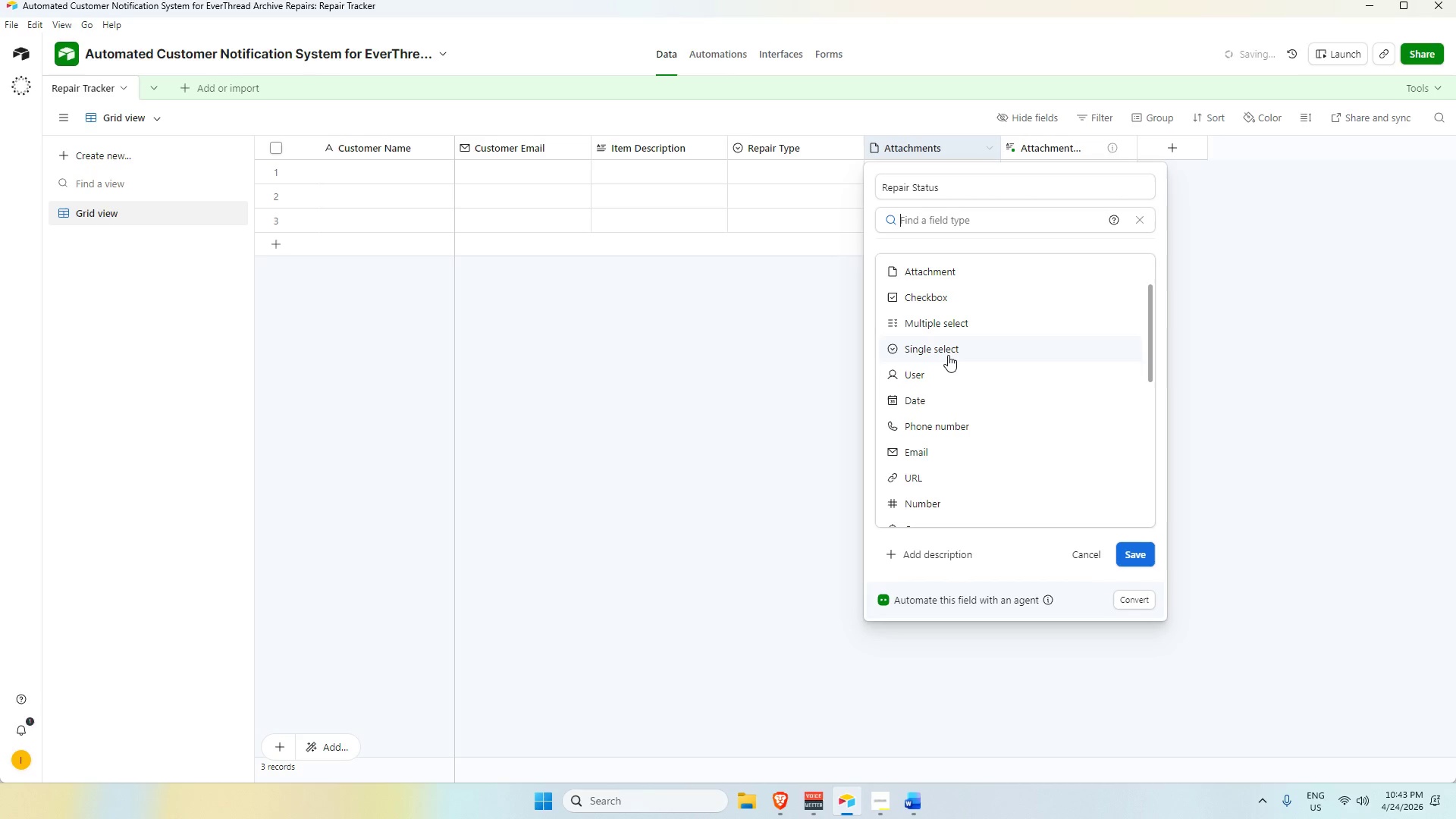 
left_click([947, 354])
 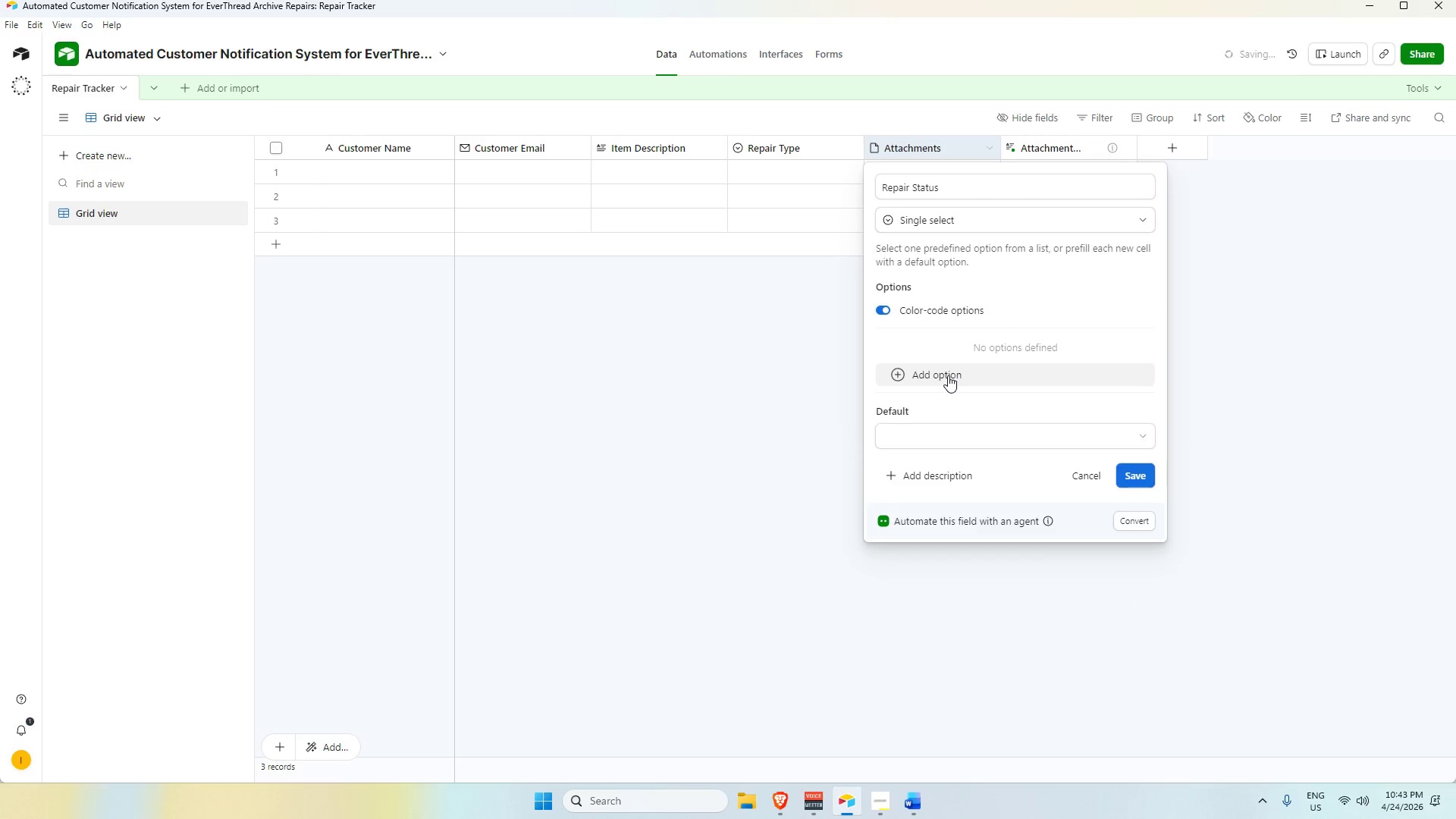 
left_click([1134, 475])
 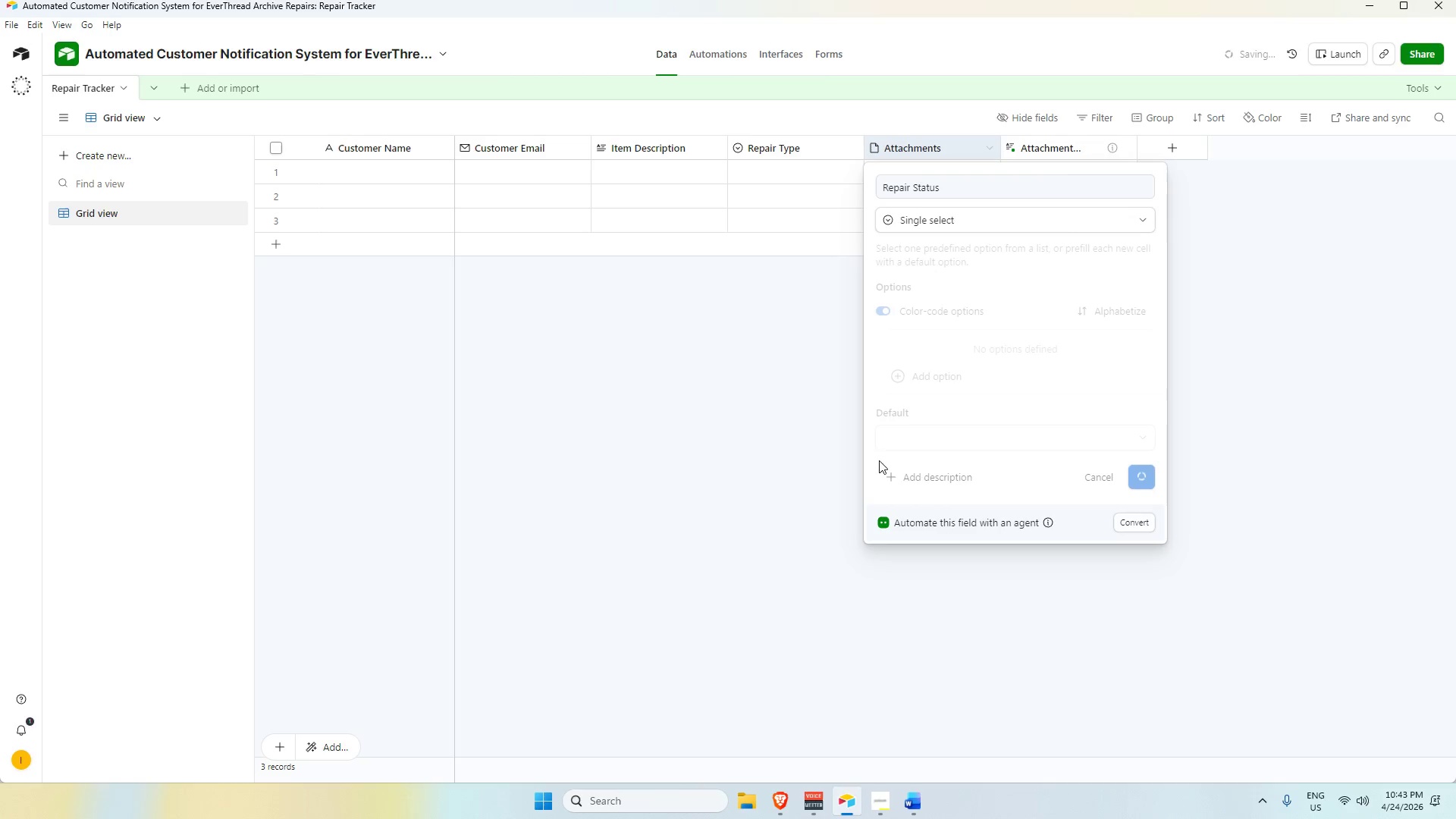 
wait(6.47)
 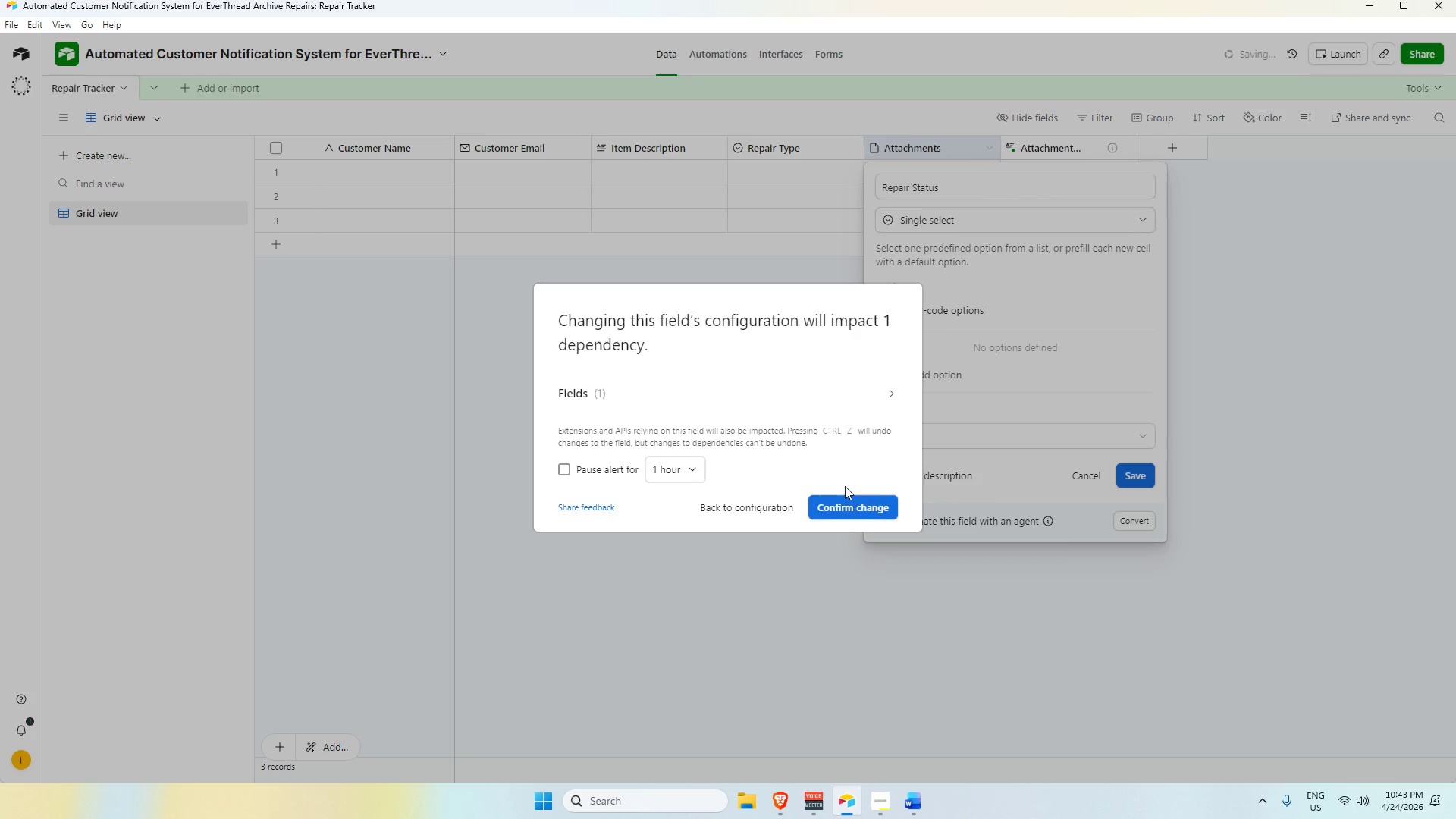 
left_click([1021, 397])
 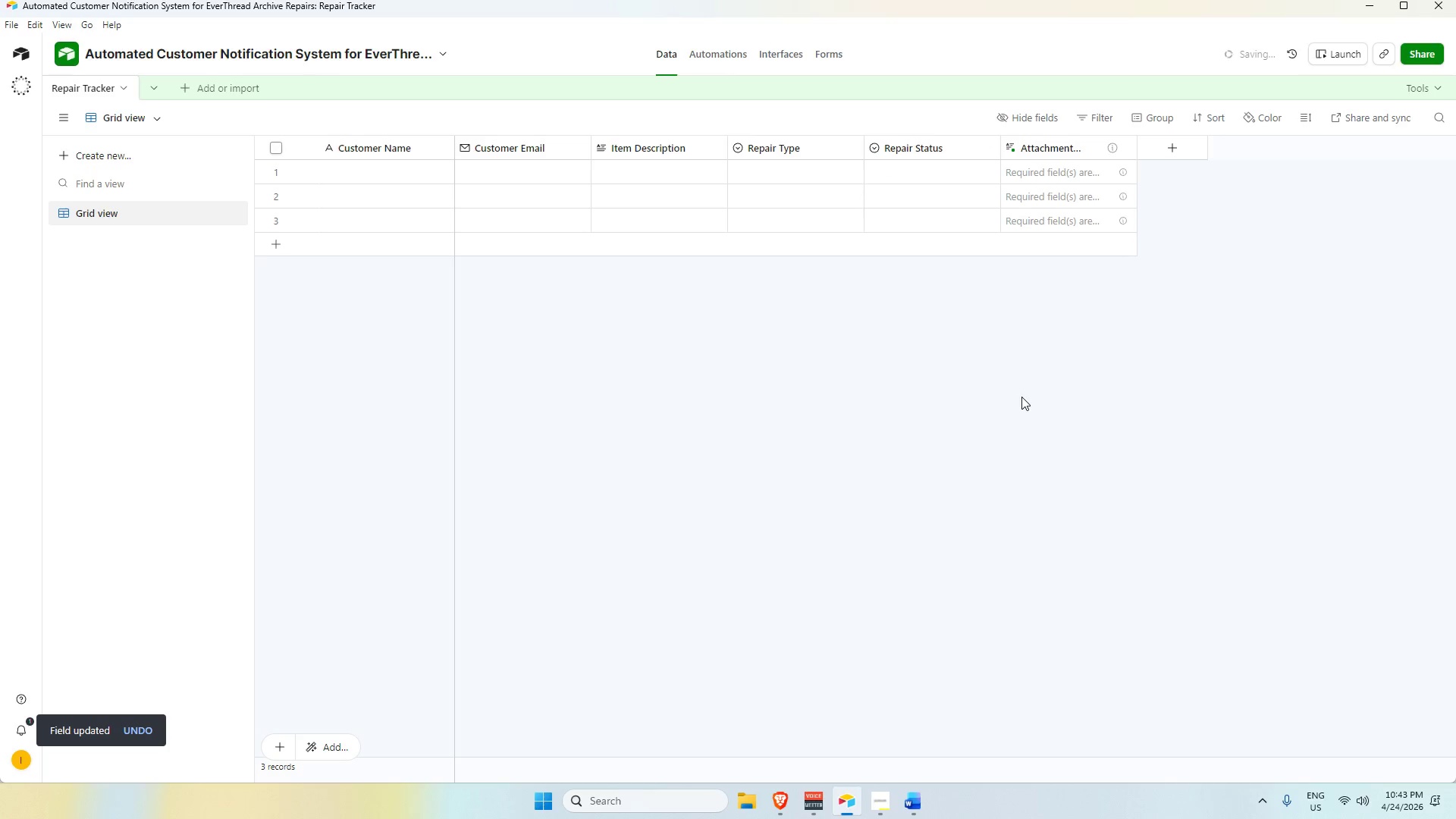 
key(Alt+AltLeft)
 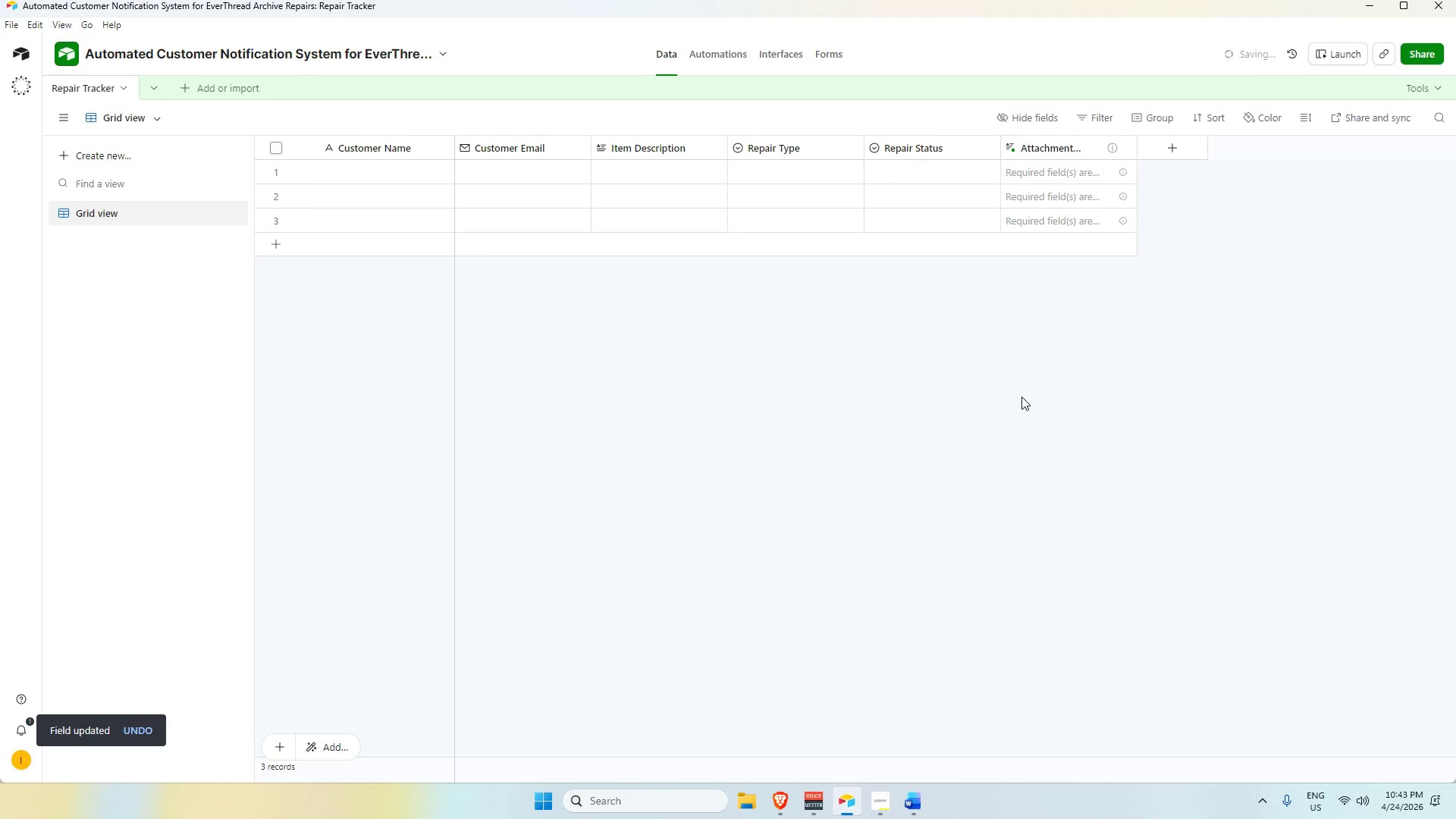 
key(Alt+Tab)
 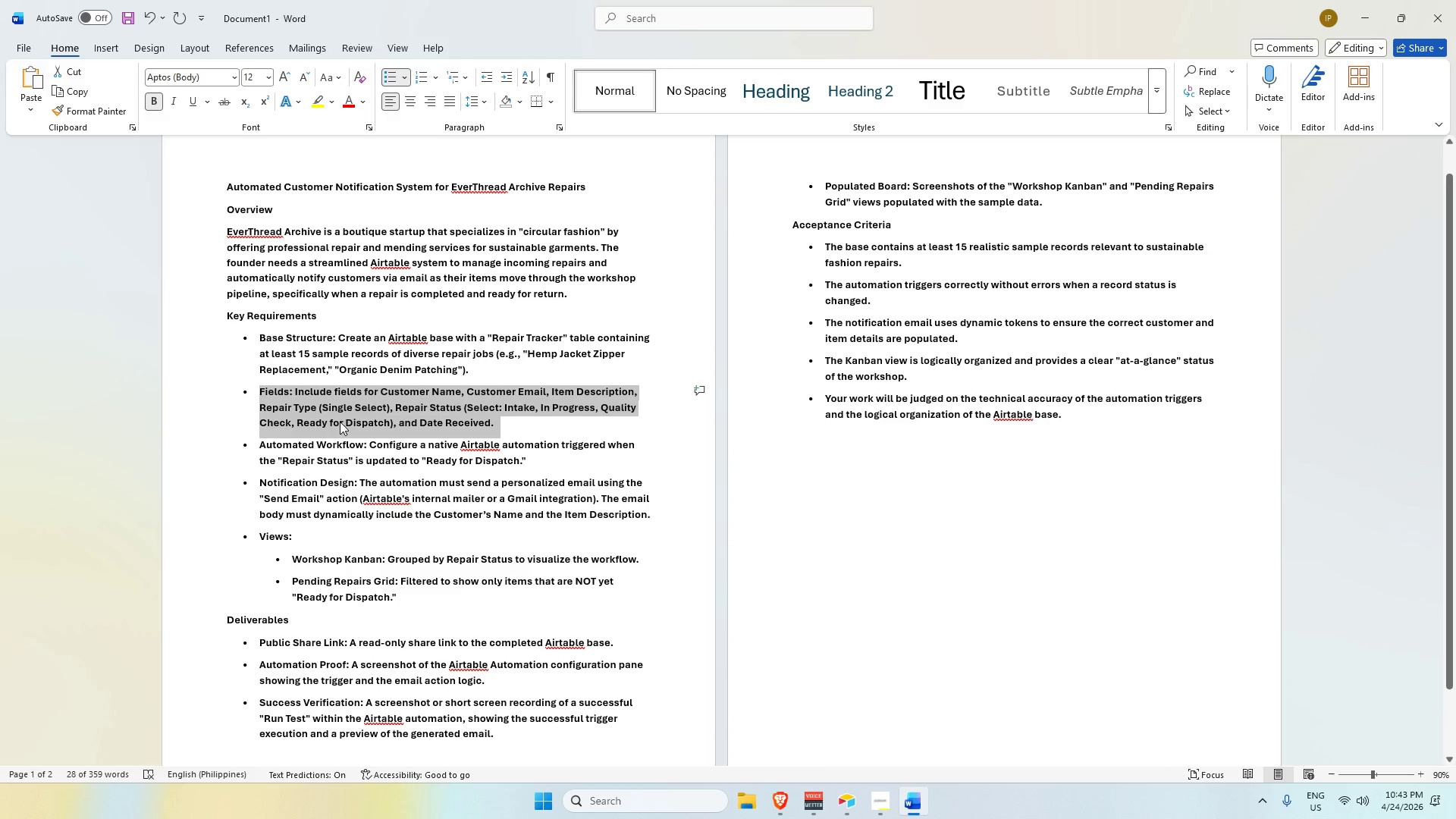 
wait(7.28)
 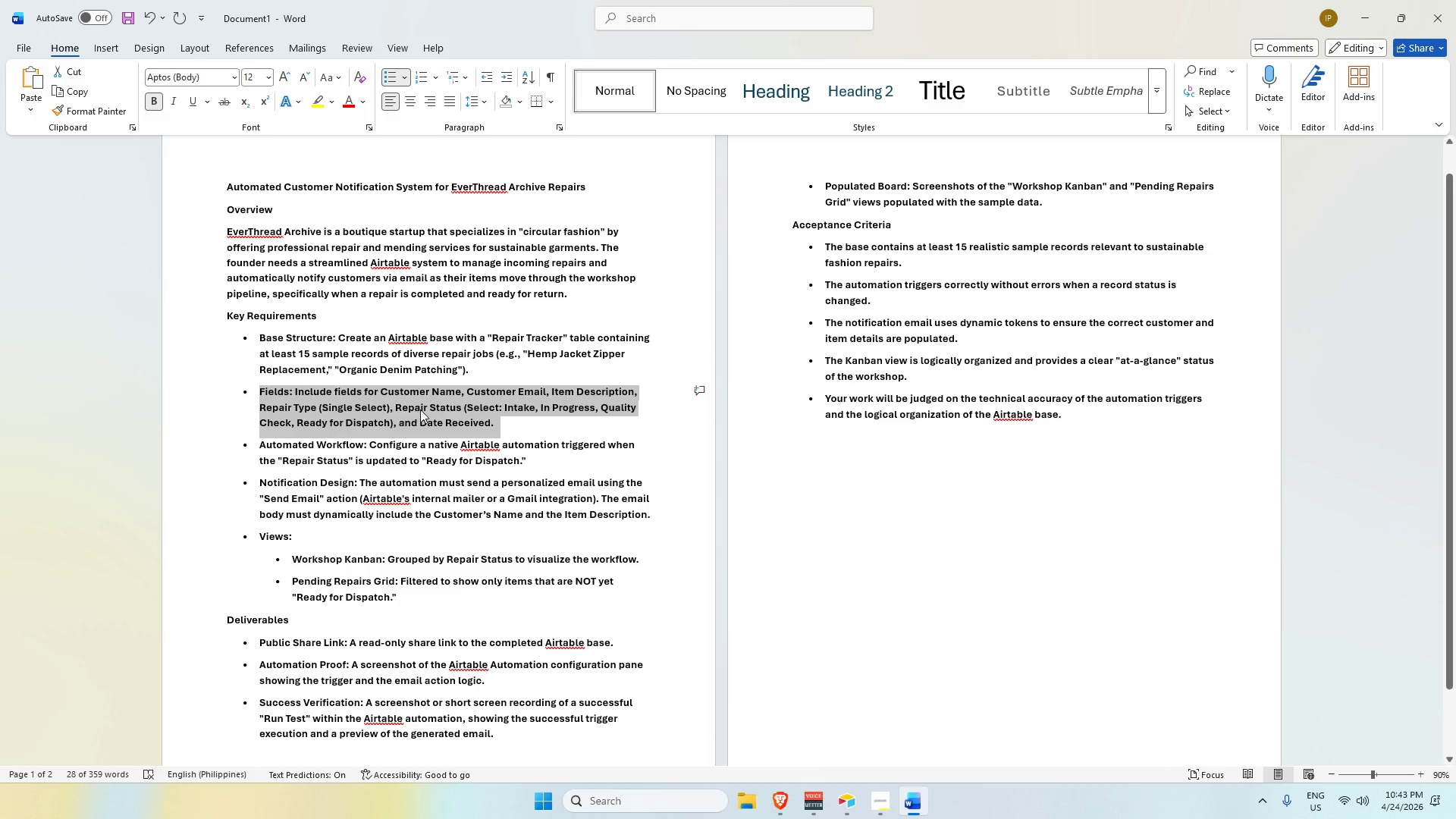 
key(Alt+AltLeft)
 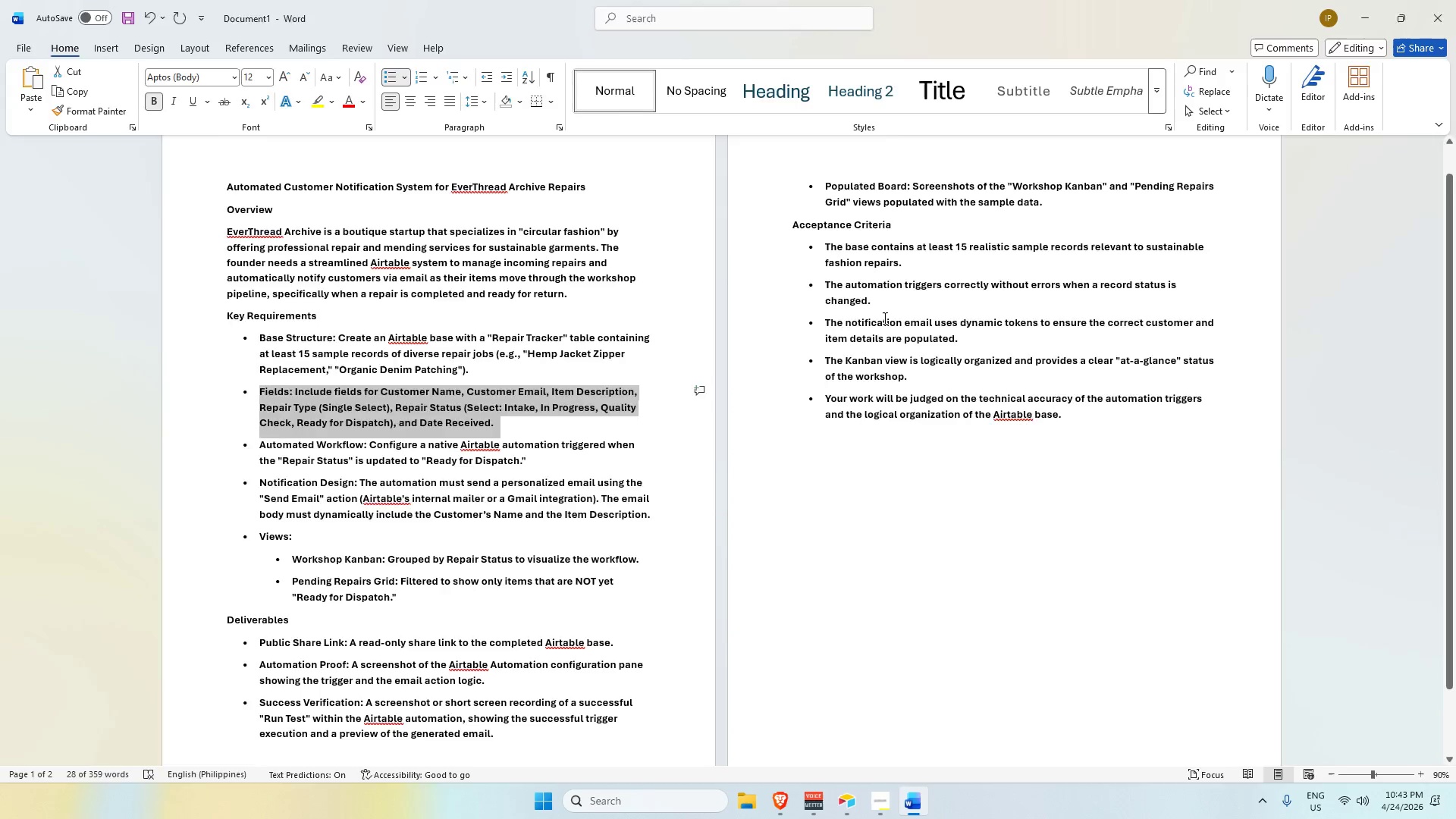 
key(Alt+Tab)
 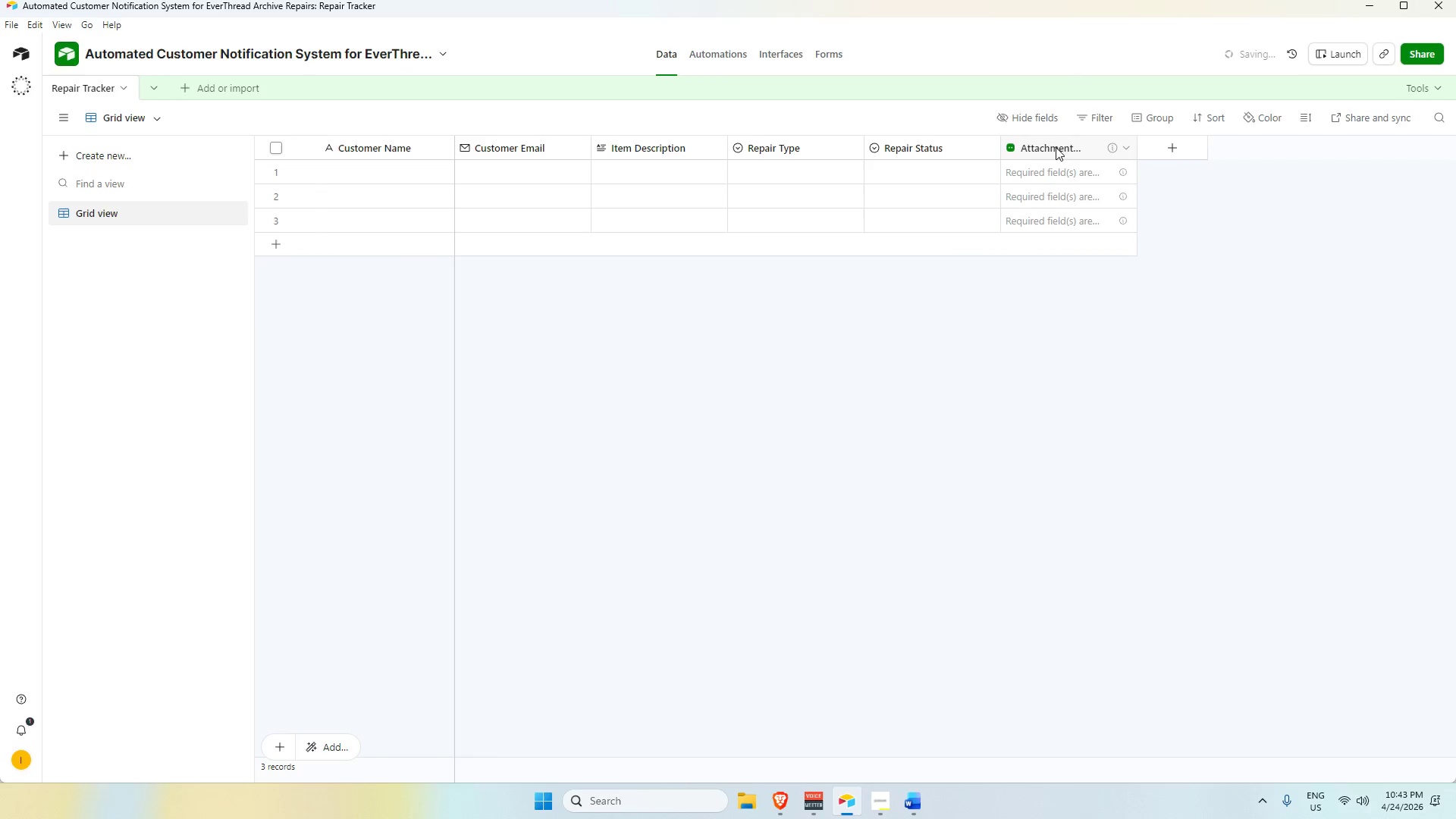 
right_click([1053, 144])
 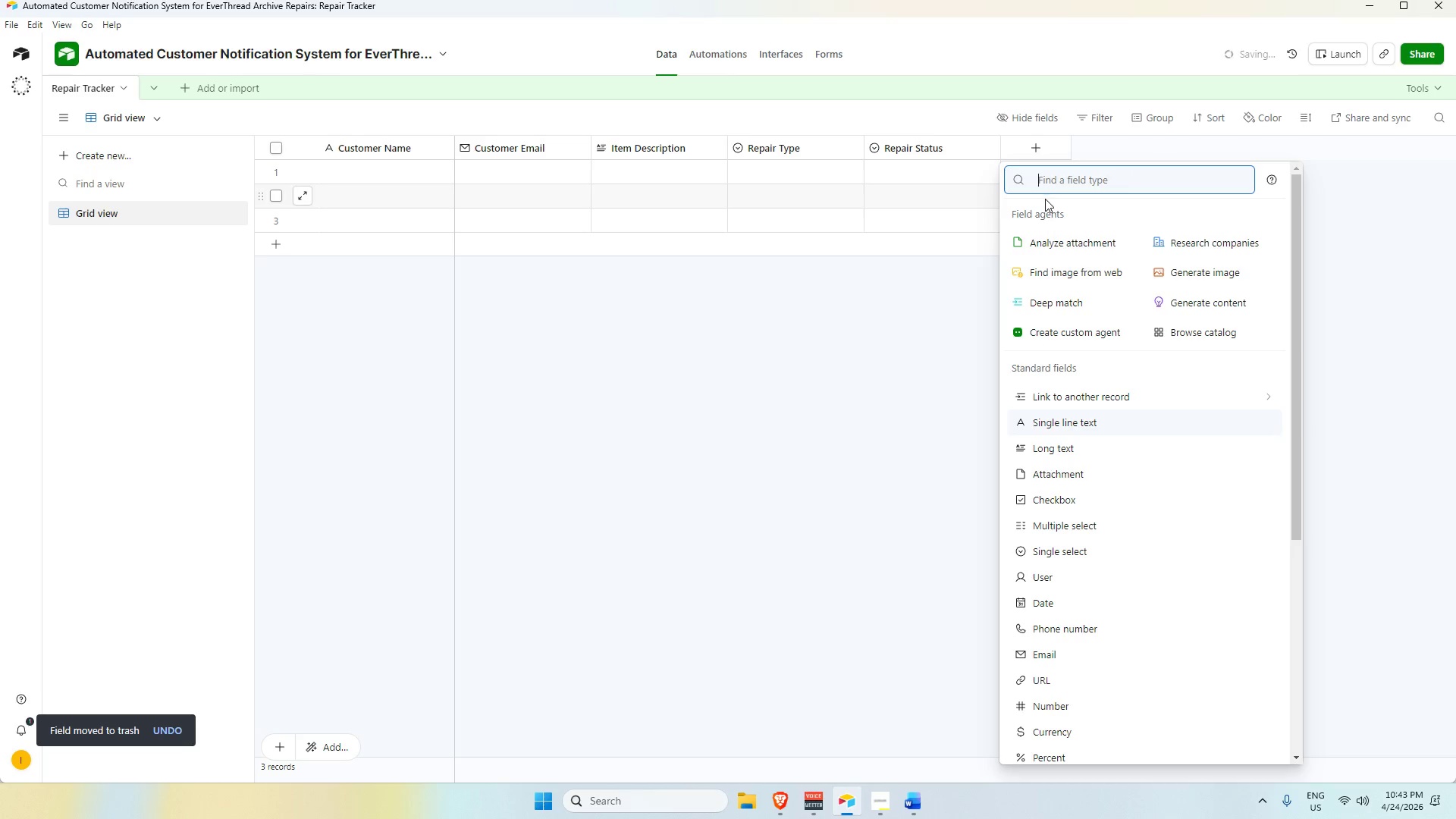 
type(dat)
 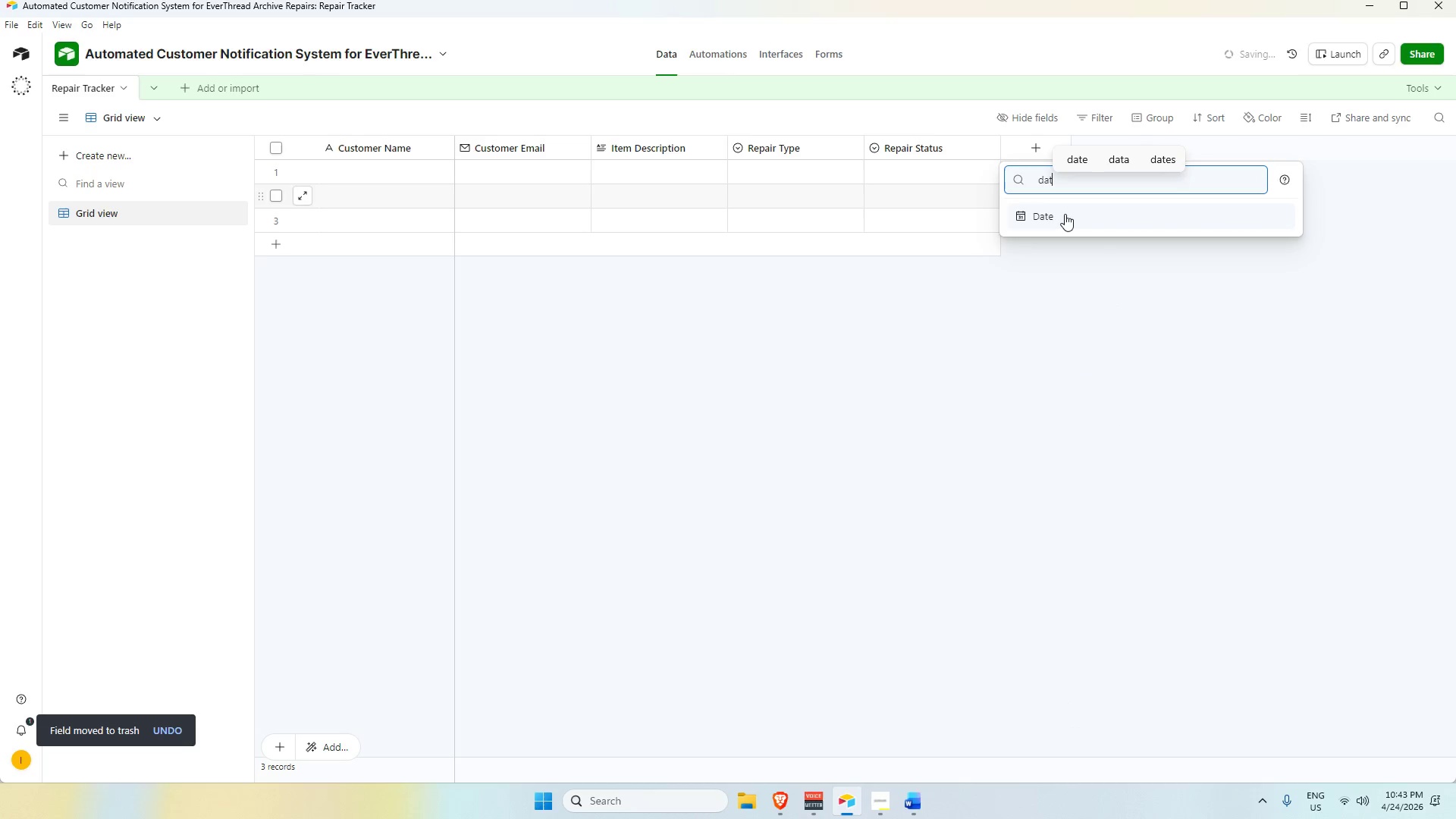 
left_click([1065, 214])
 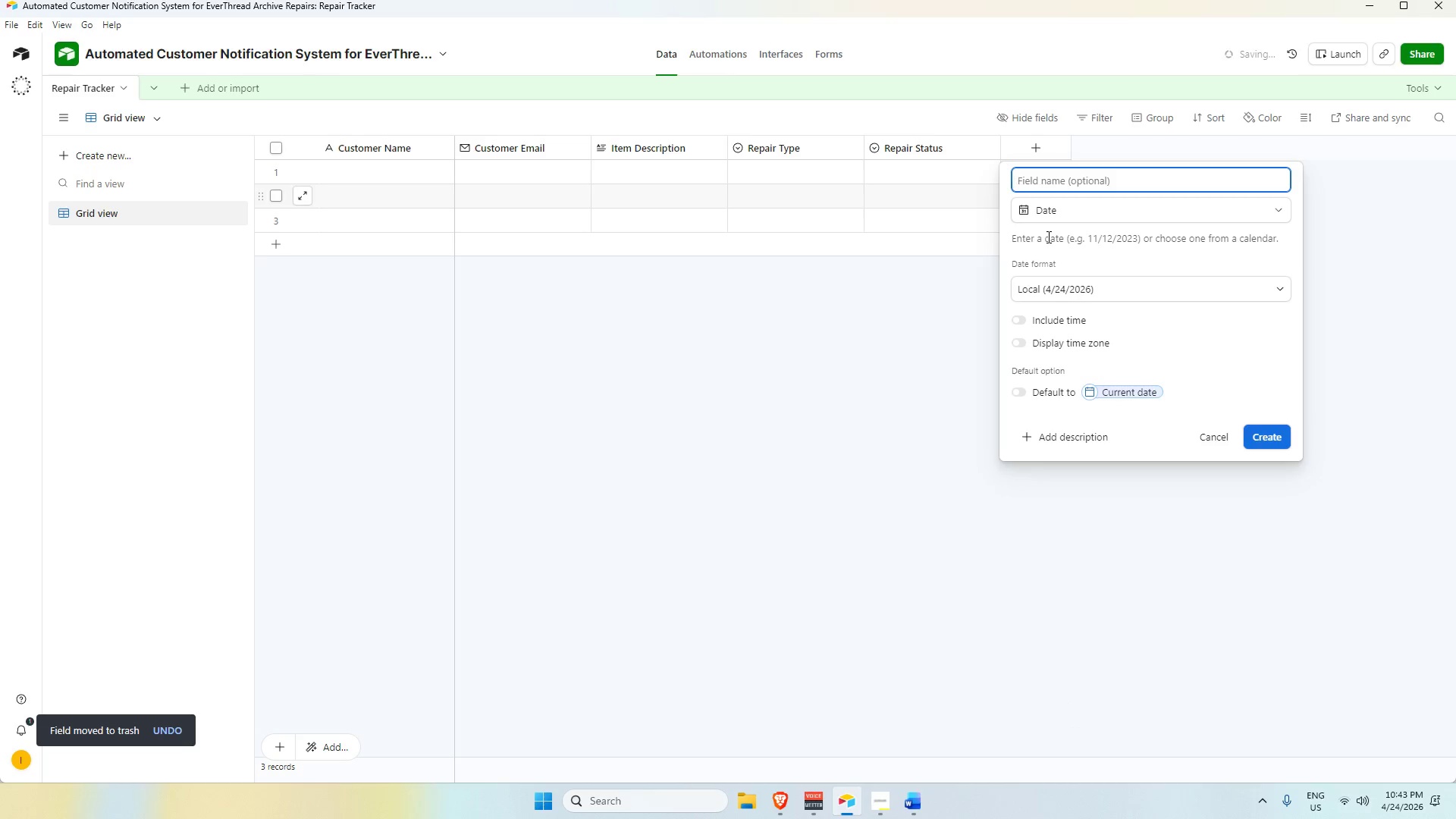 
hold_key(key=ShiftLeft, duration=0.53)